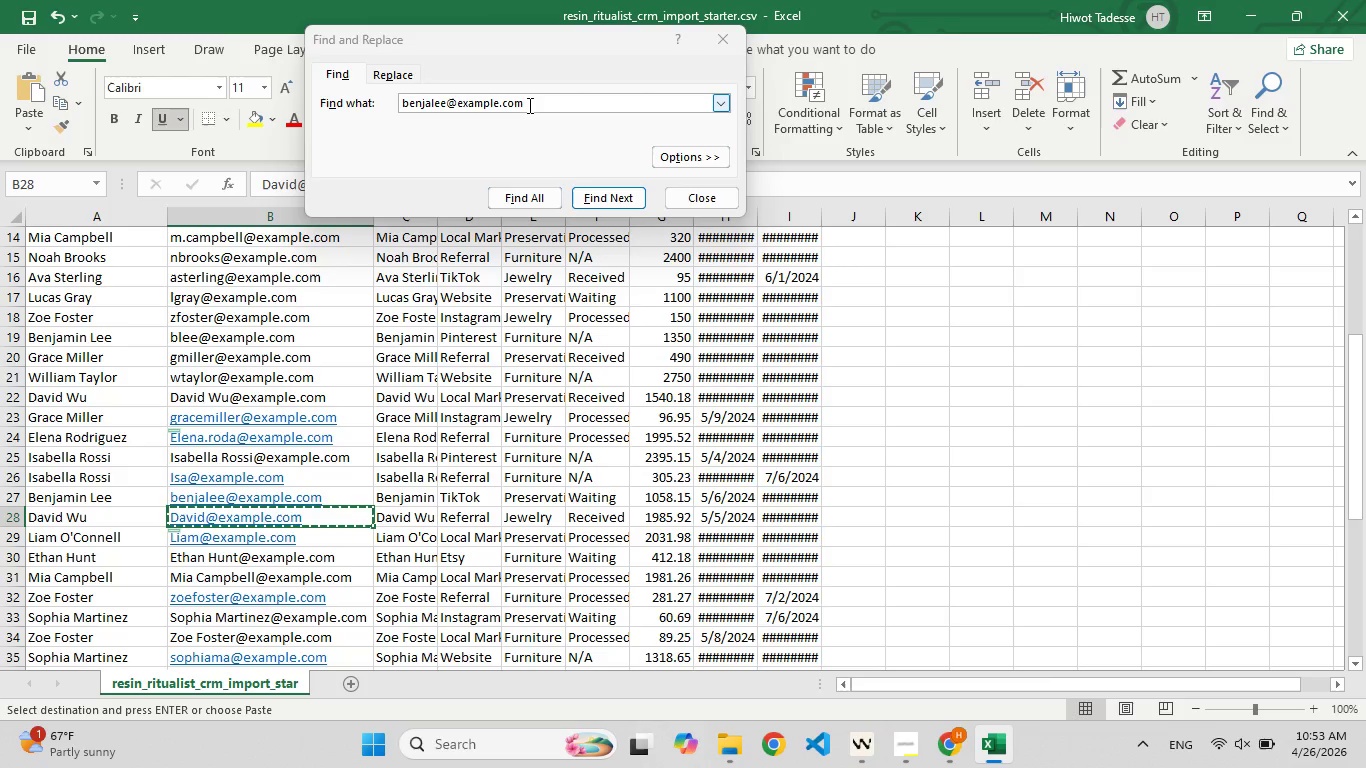 
left_click([528, 105])
 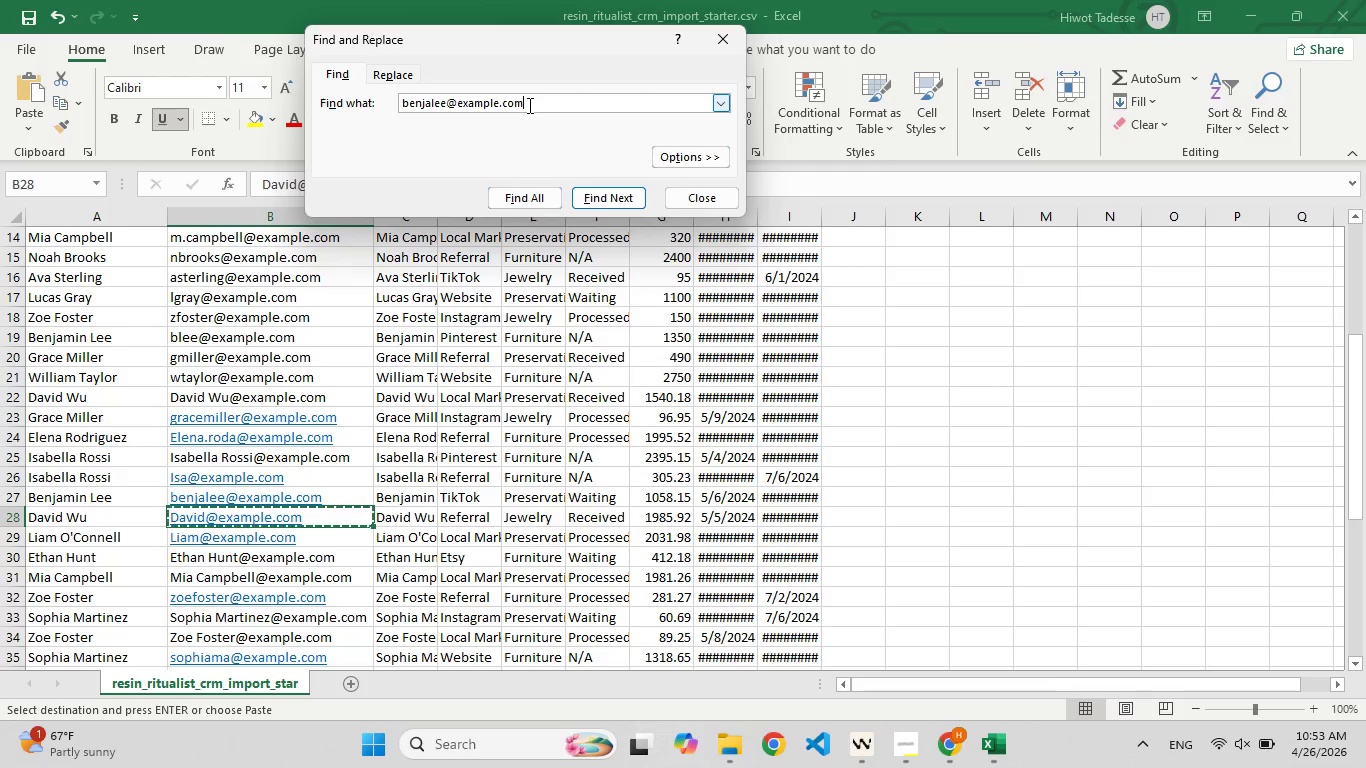 
key(Control+A)
 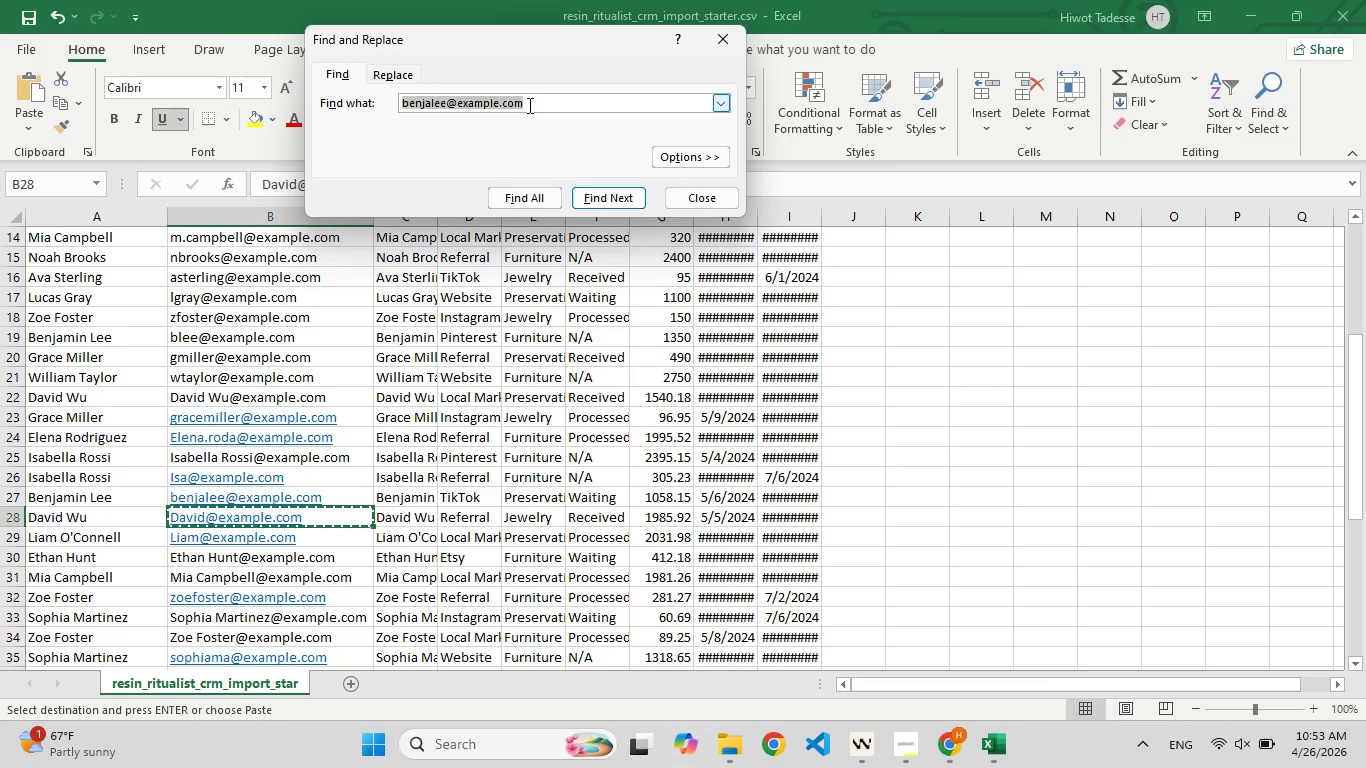 
key(Control+V)
 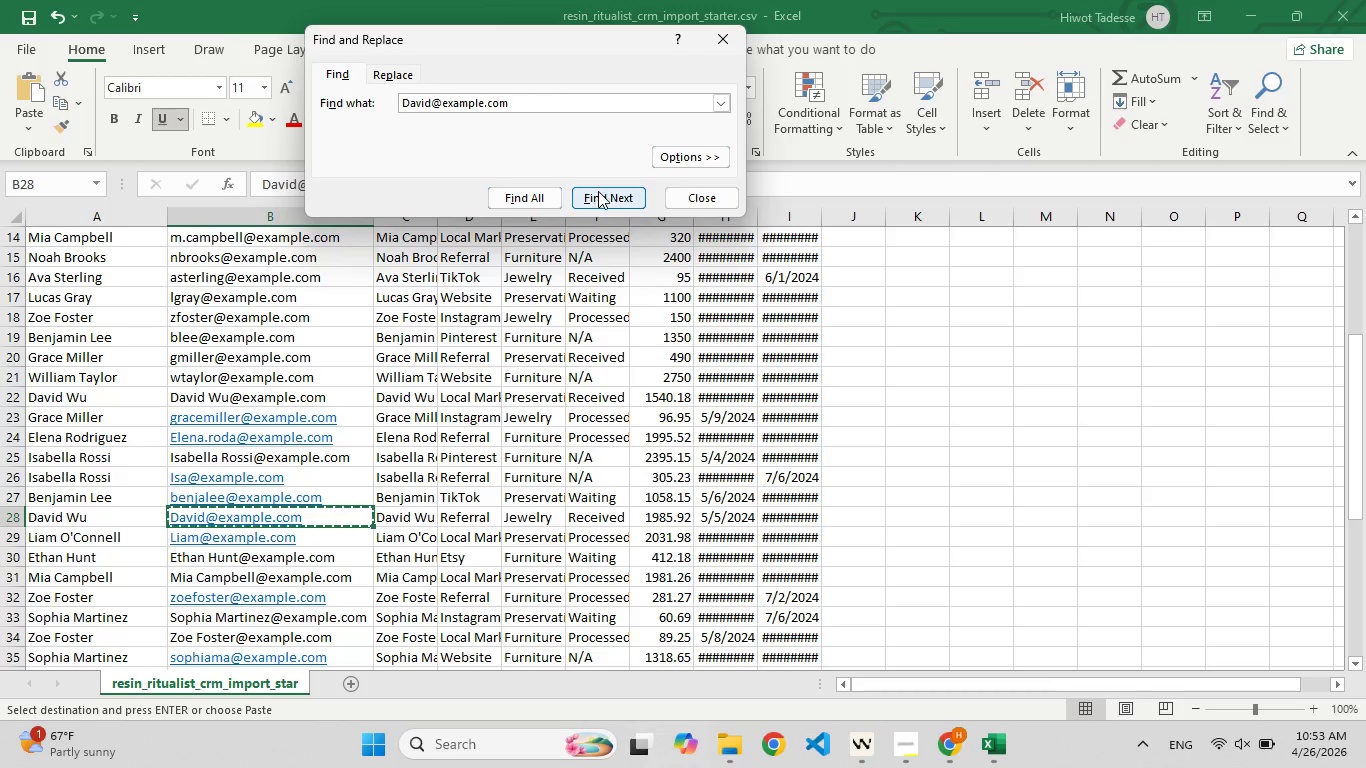 
left_click([598, 191])
 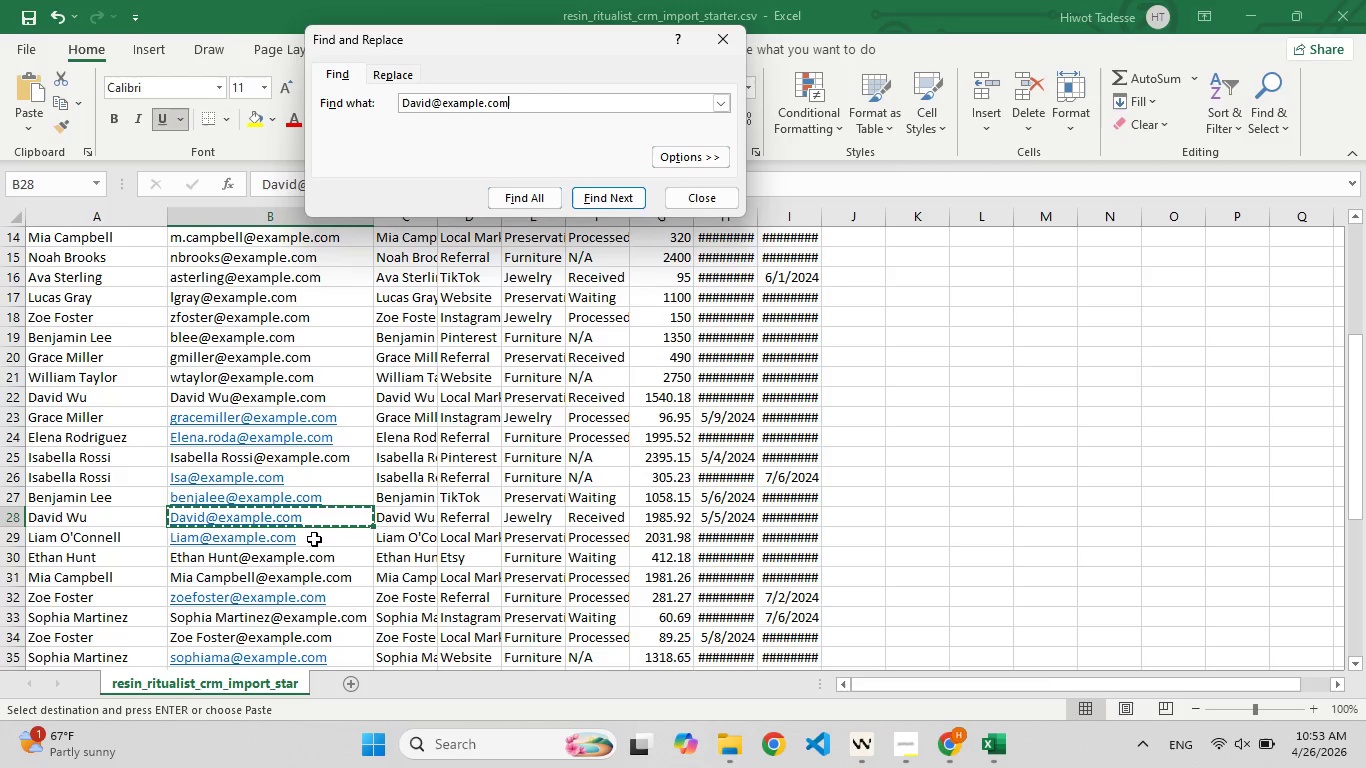 
left_click([322, 539])
 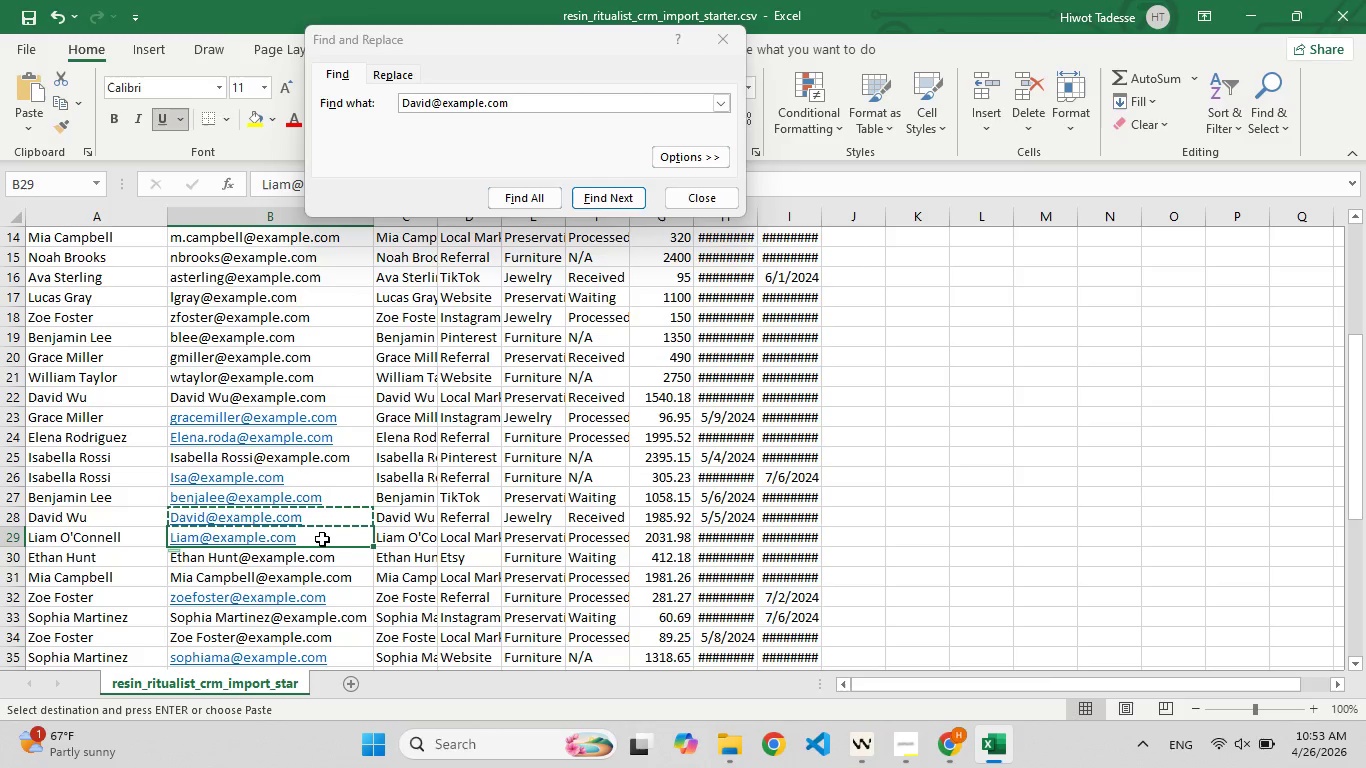 
key(Control+C)
 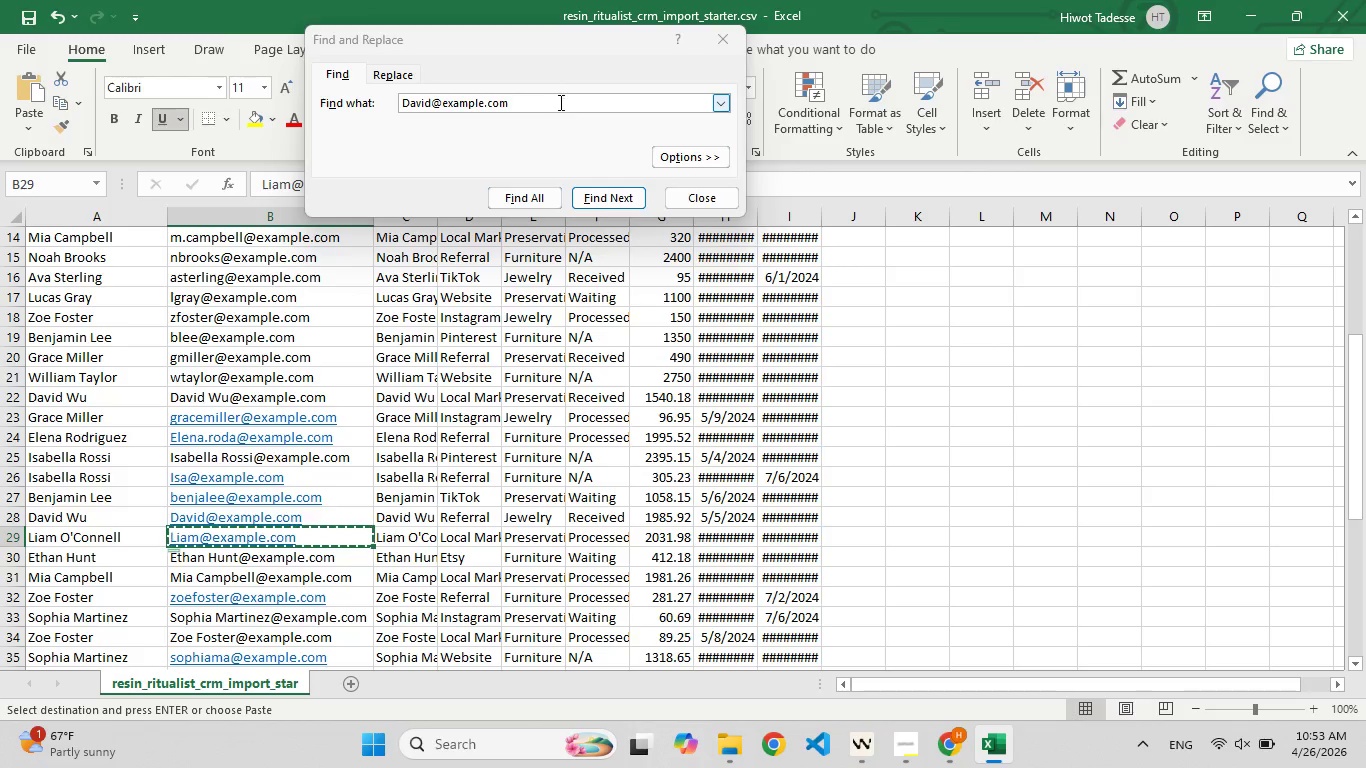 
left_click([559, 102])
 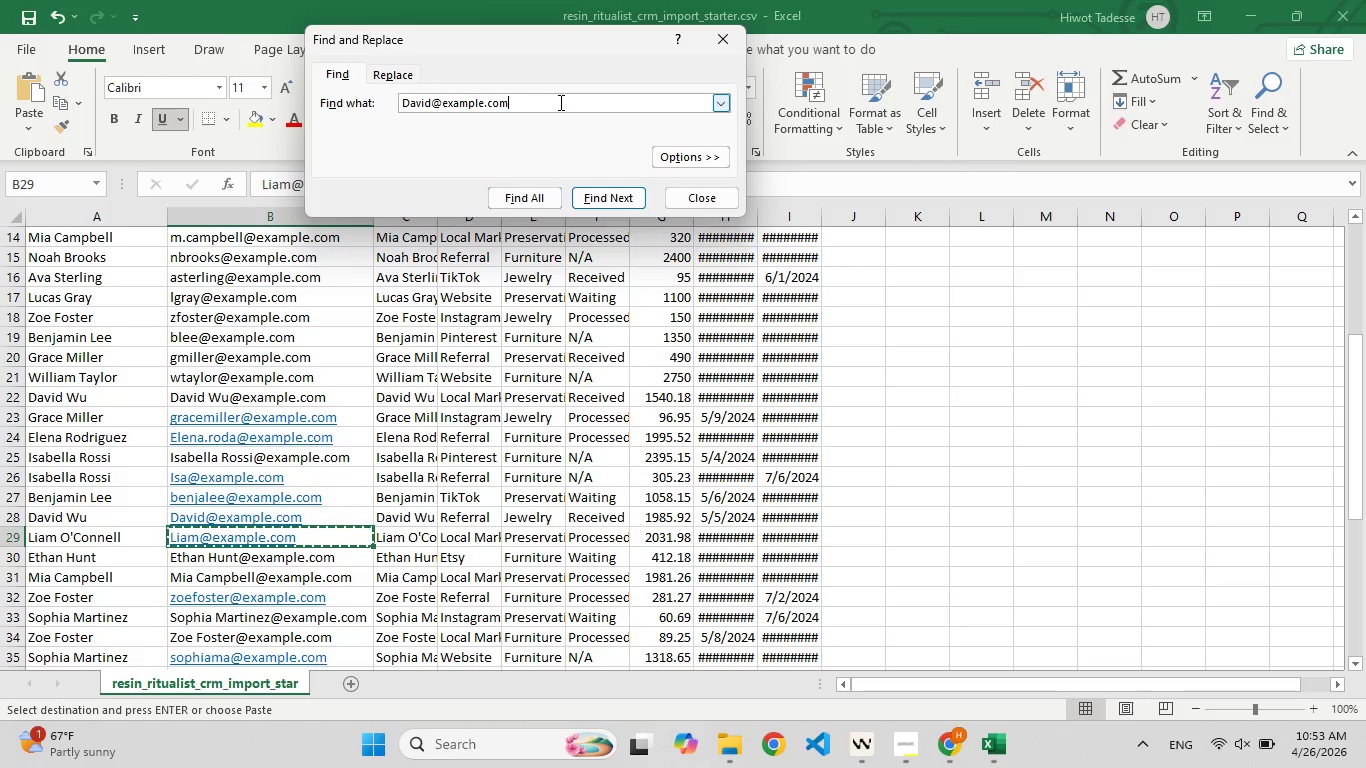 
key(Control+A)
 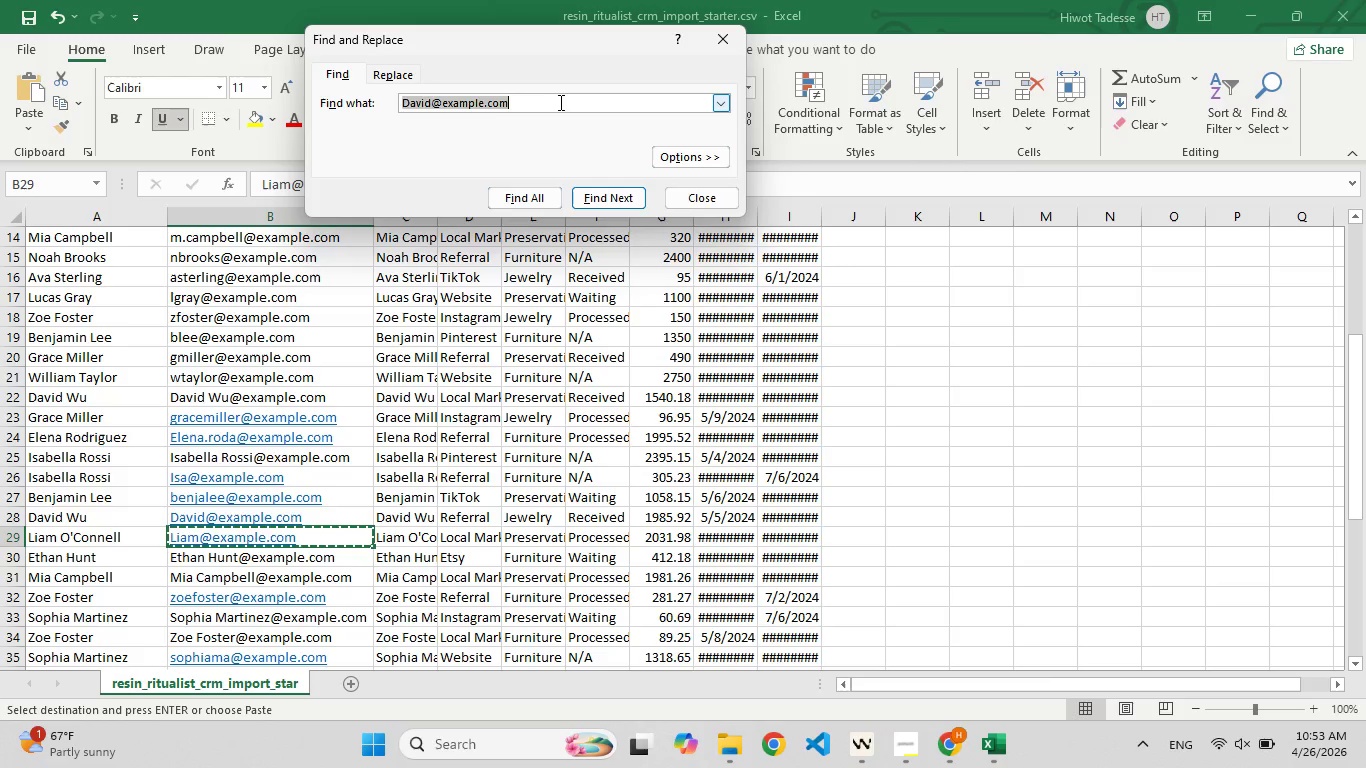 
key(Control+V)
 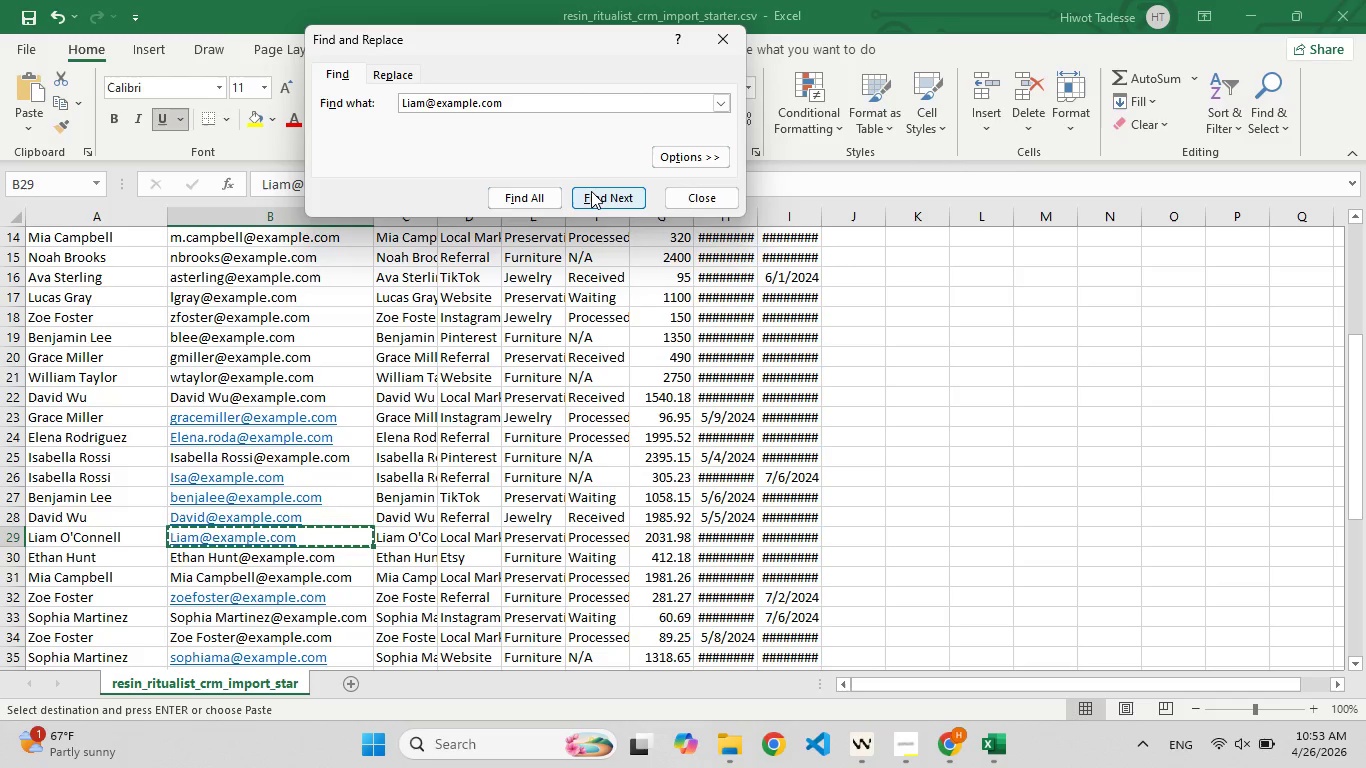 
left_click([591, 191])
 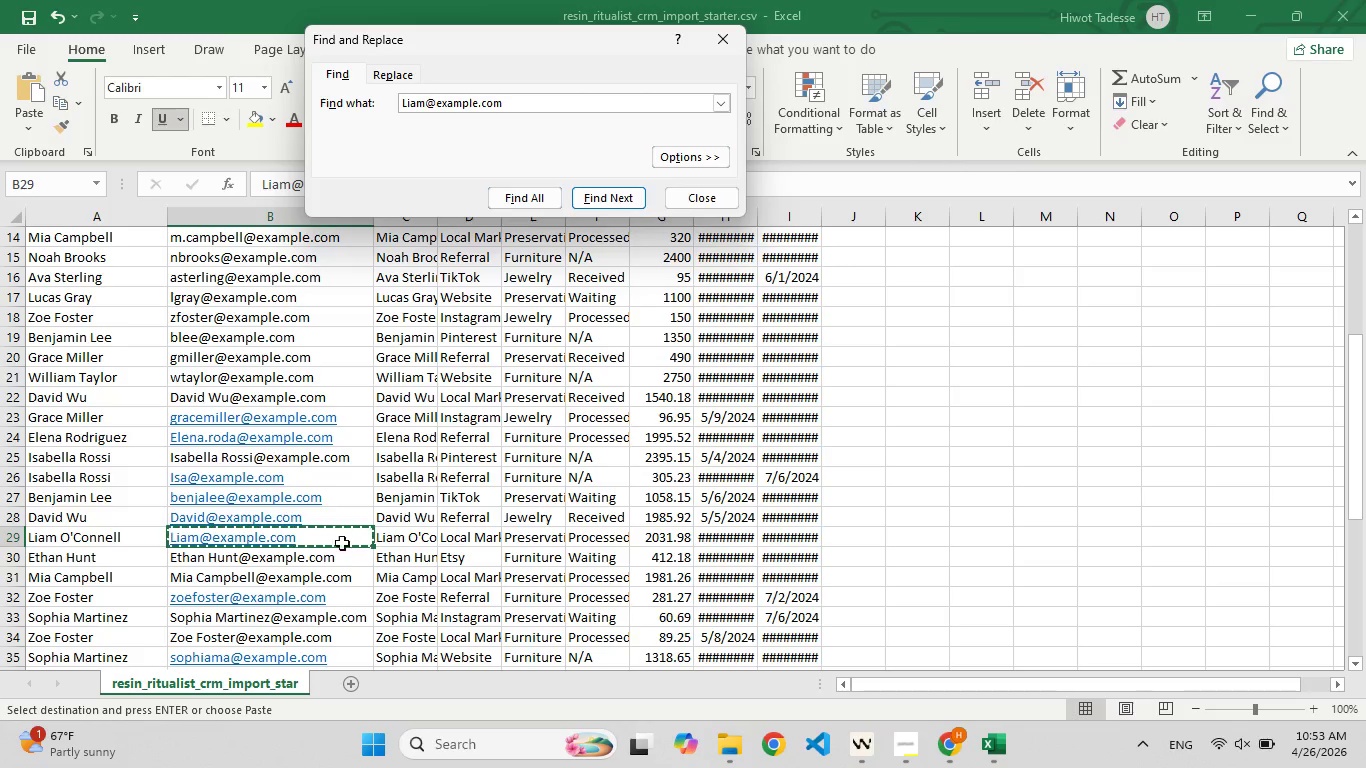 
left_click([339, 552])
 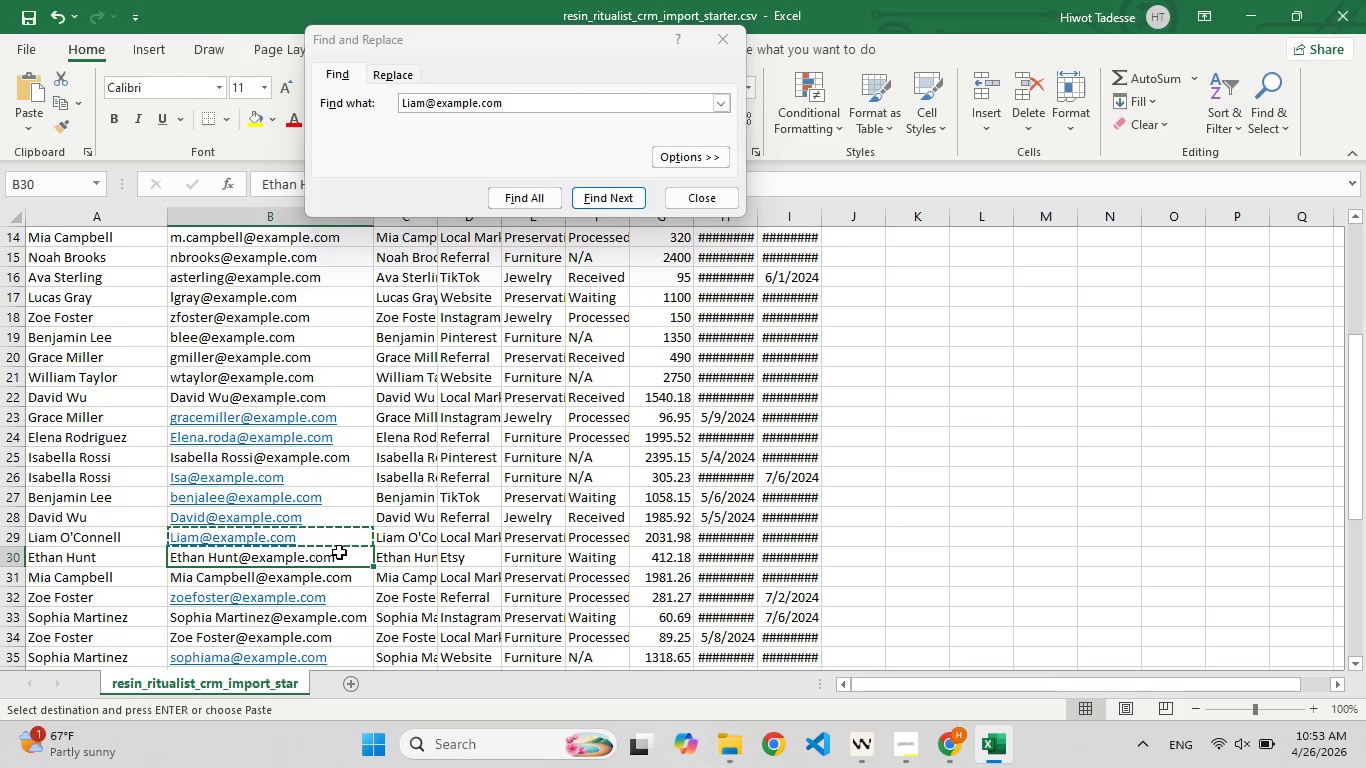 
key(Control+C)
 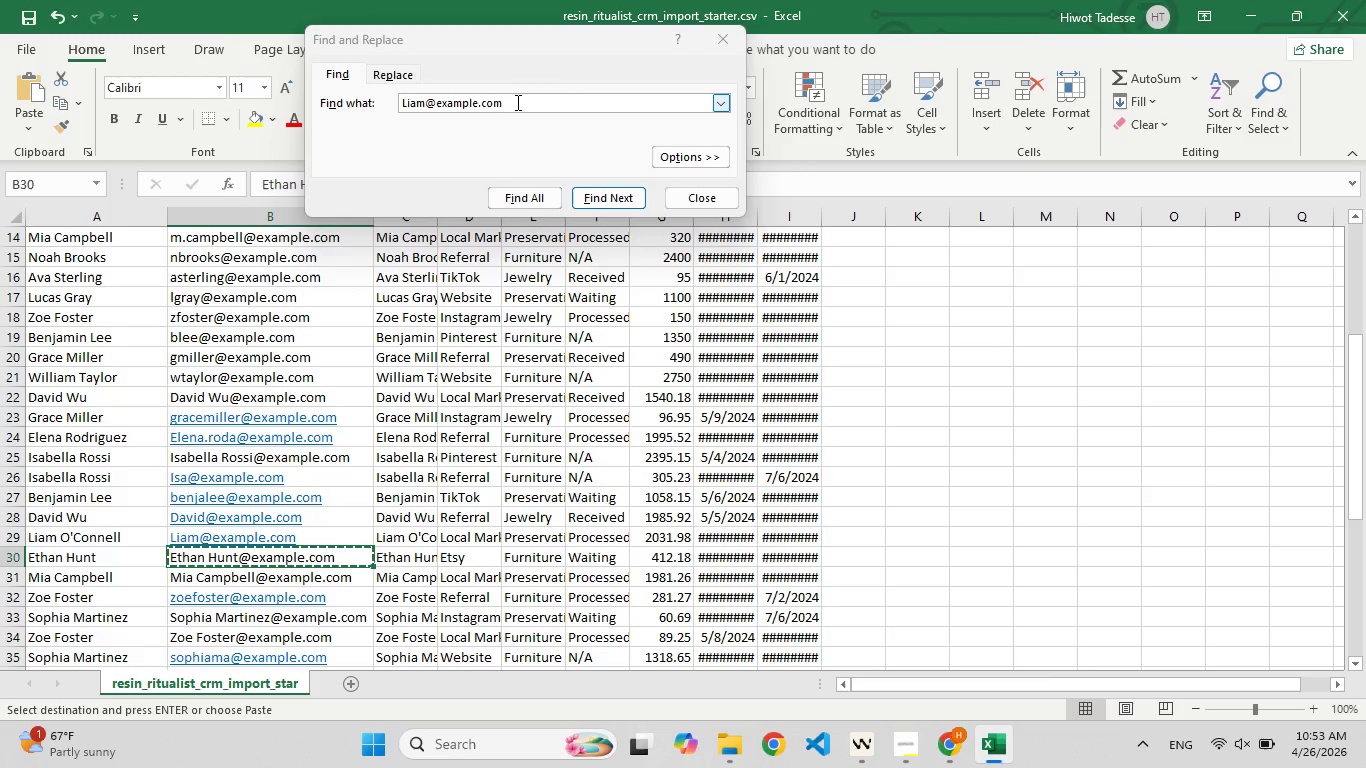 
left_click([516, 102])
 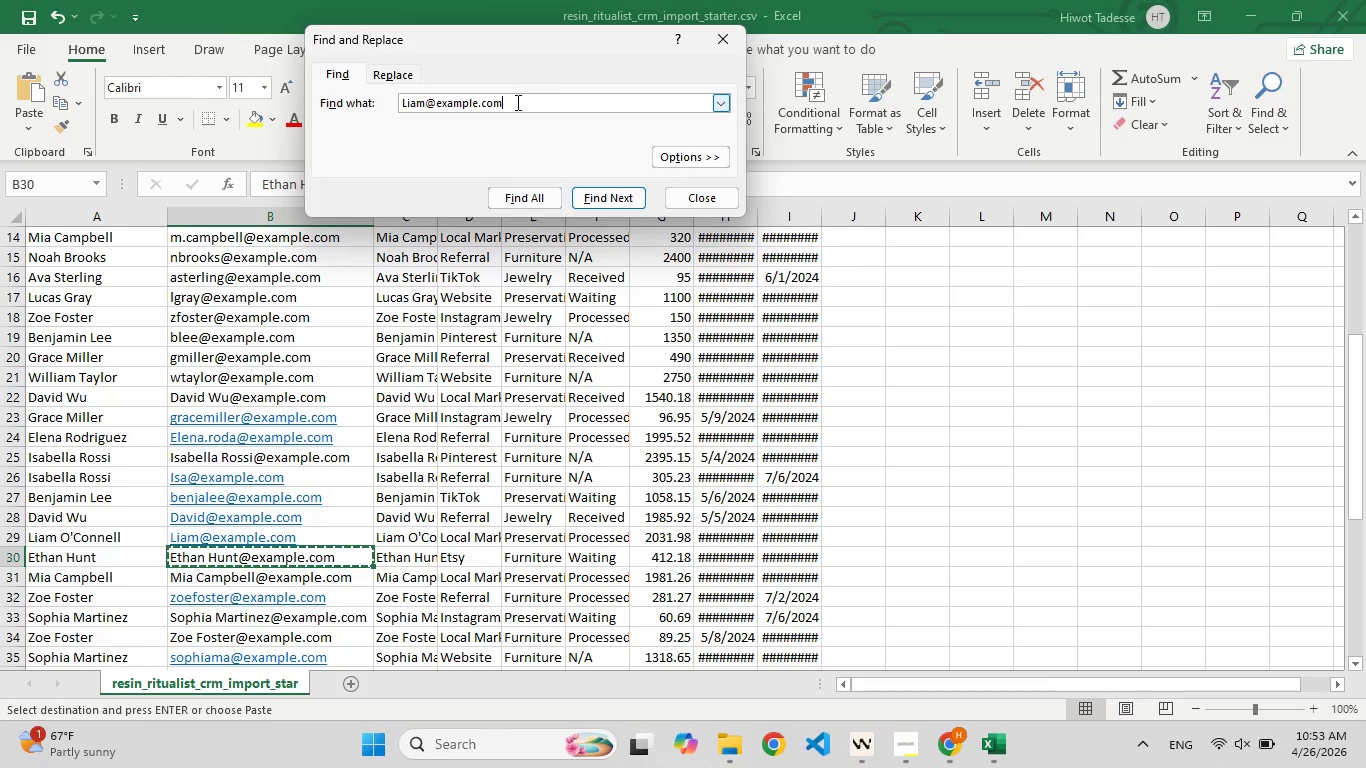 
key(Control+A)
 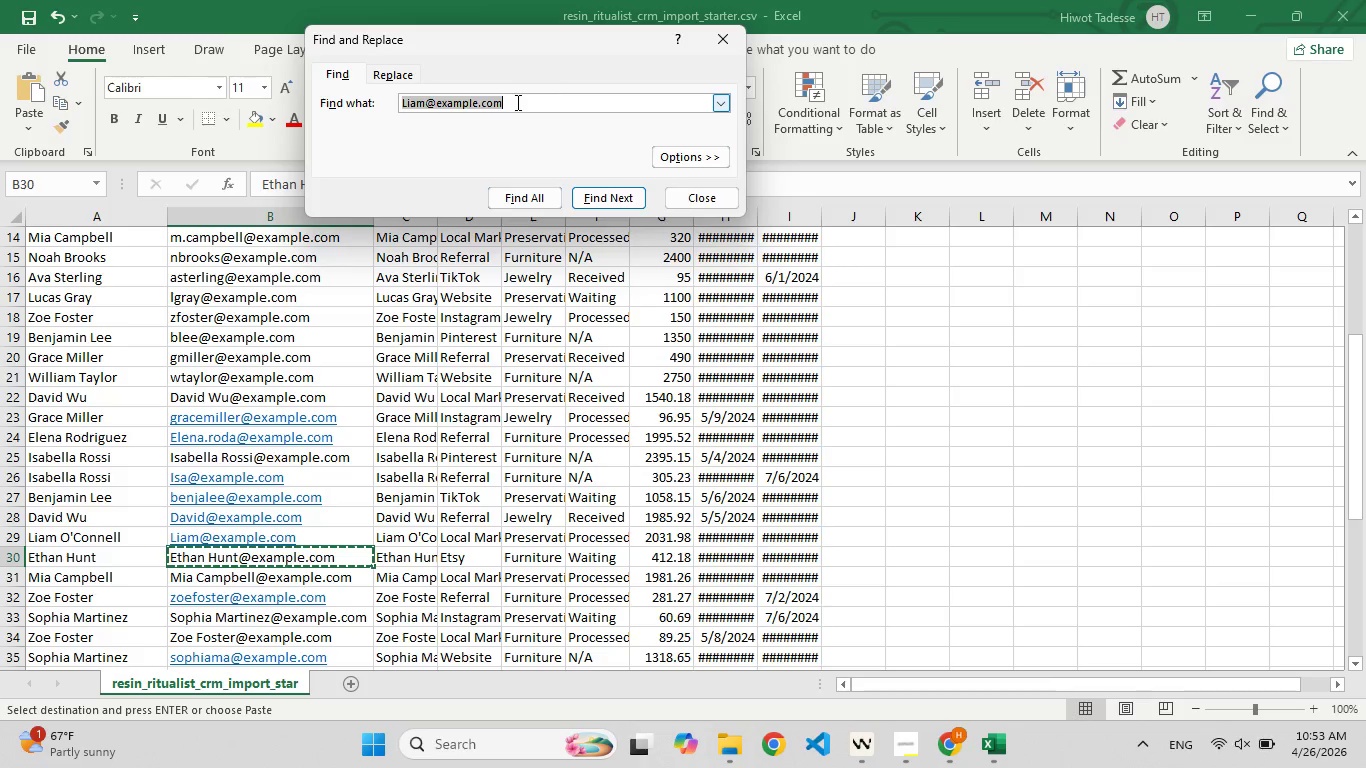 
key(Control+V)
 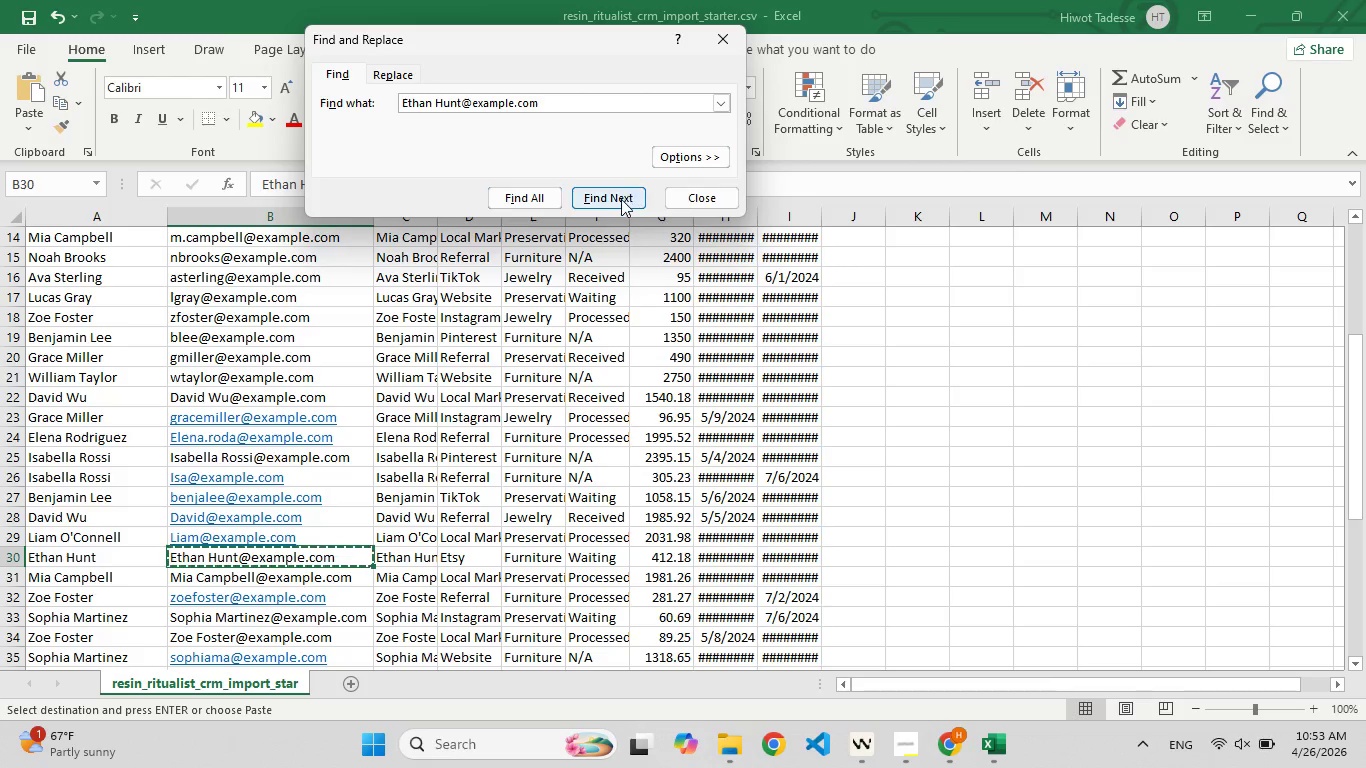 
left_click([621, 200])
 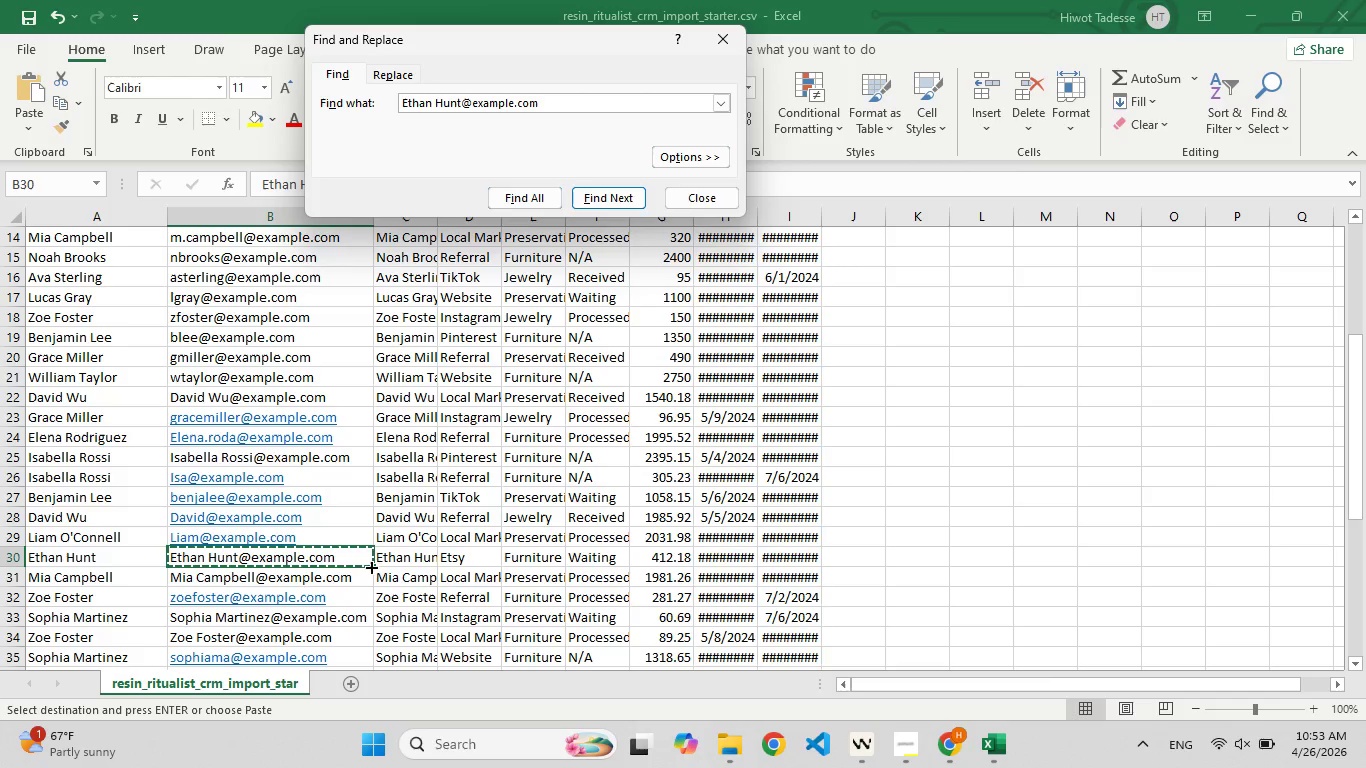 
left_click([360, 584])
 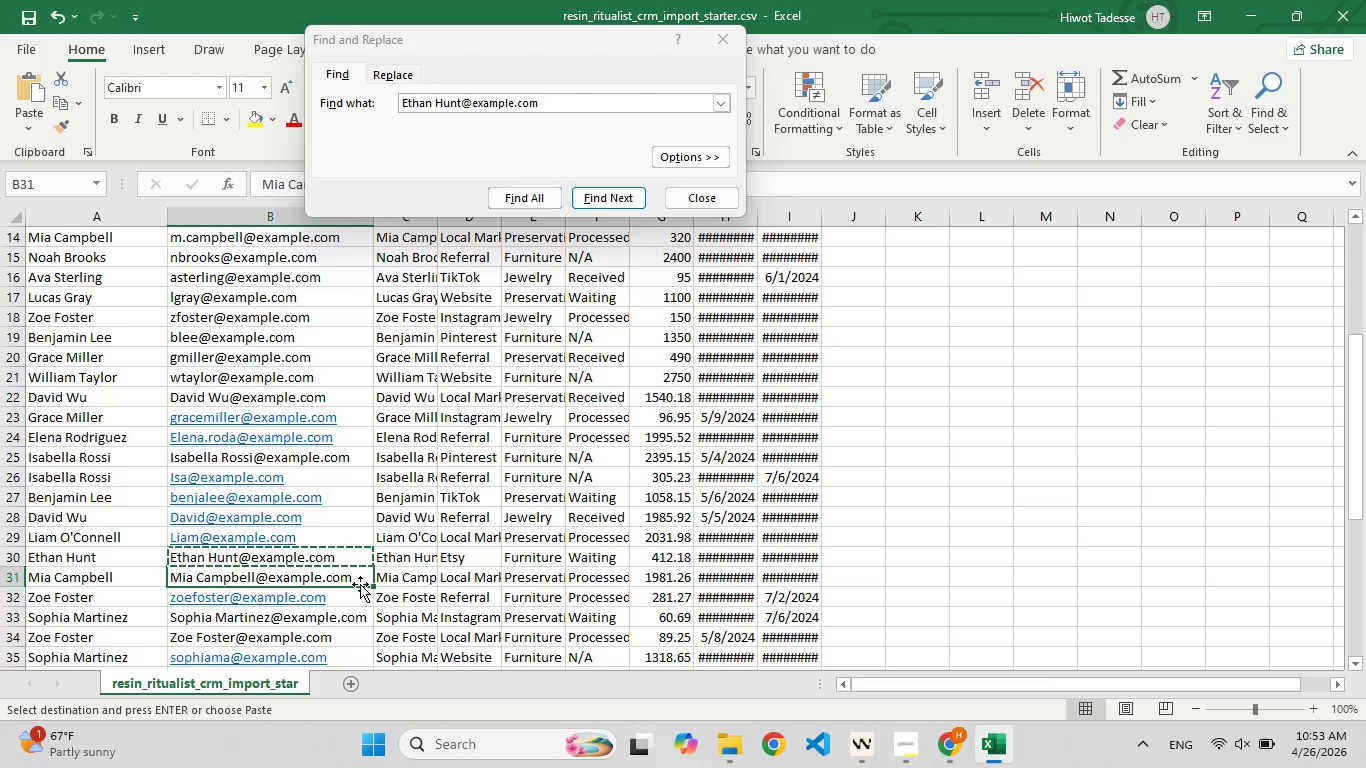 
key(Control+C)
 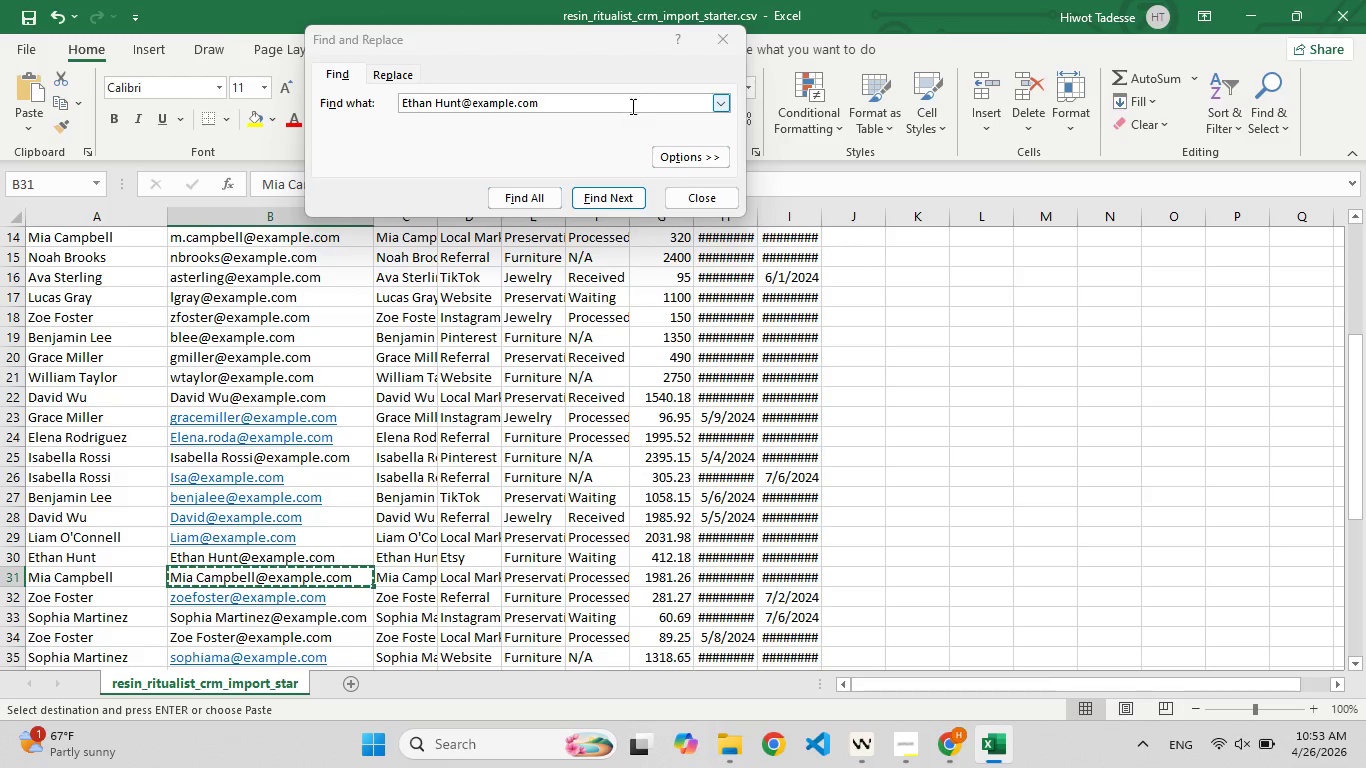 
left_click([635, 102])
 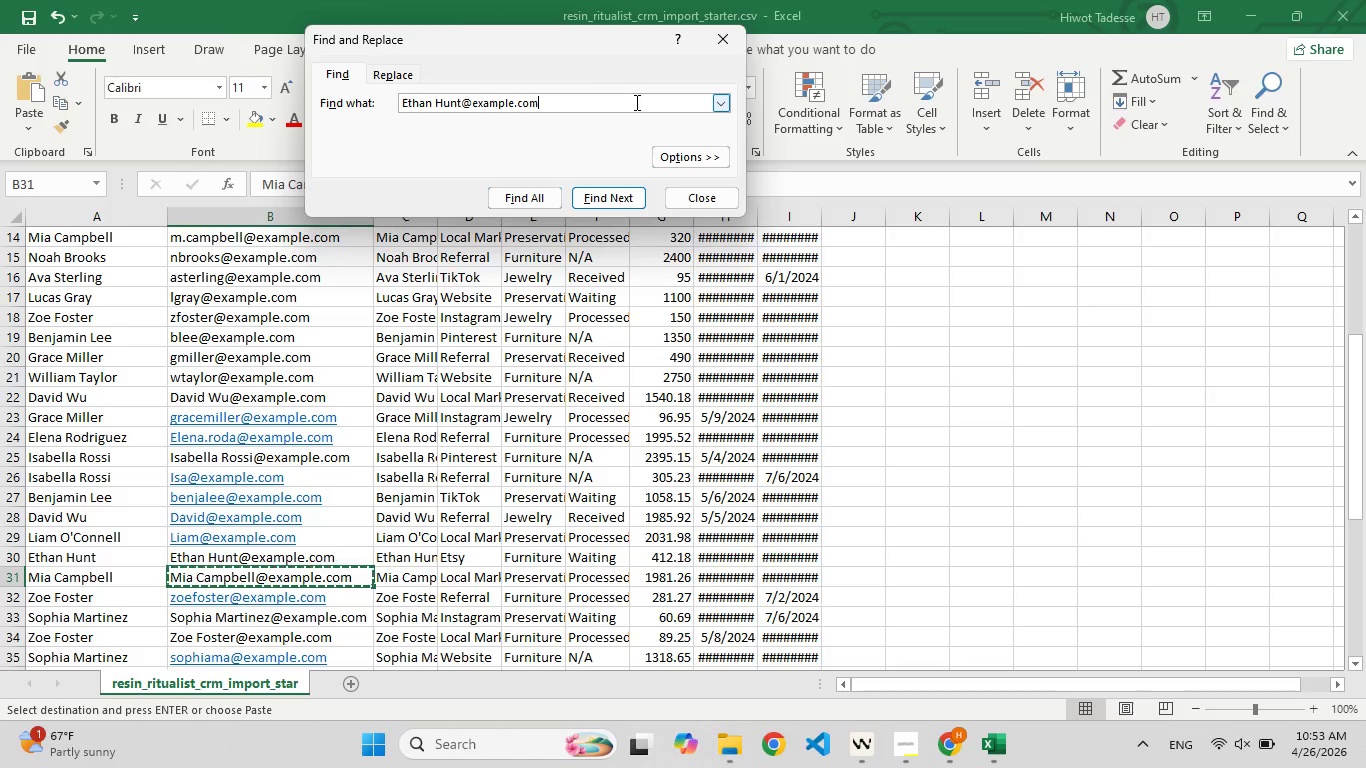 
key(Control+A)
 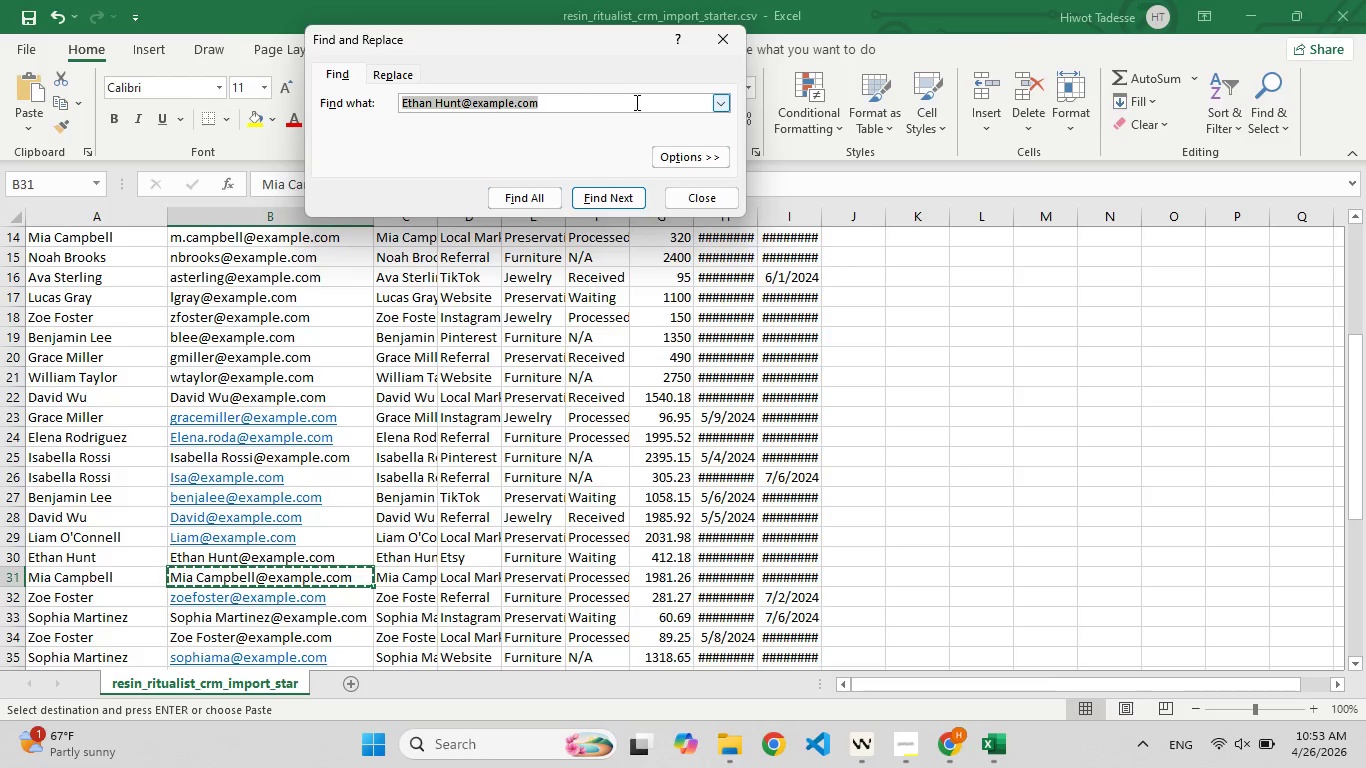 
key(Control+V)
 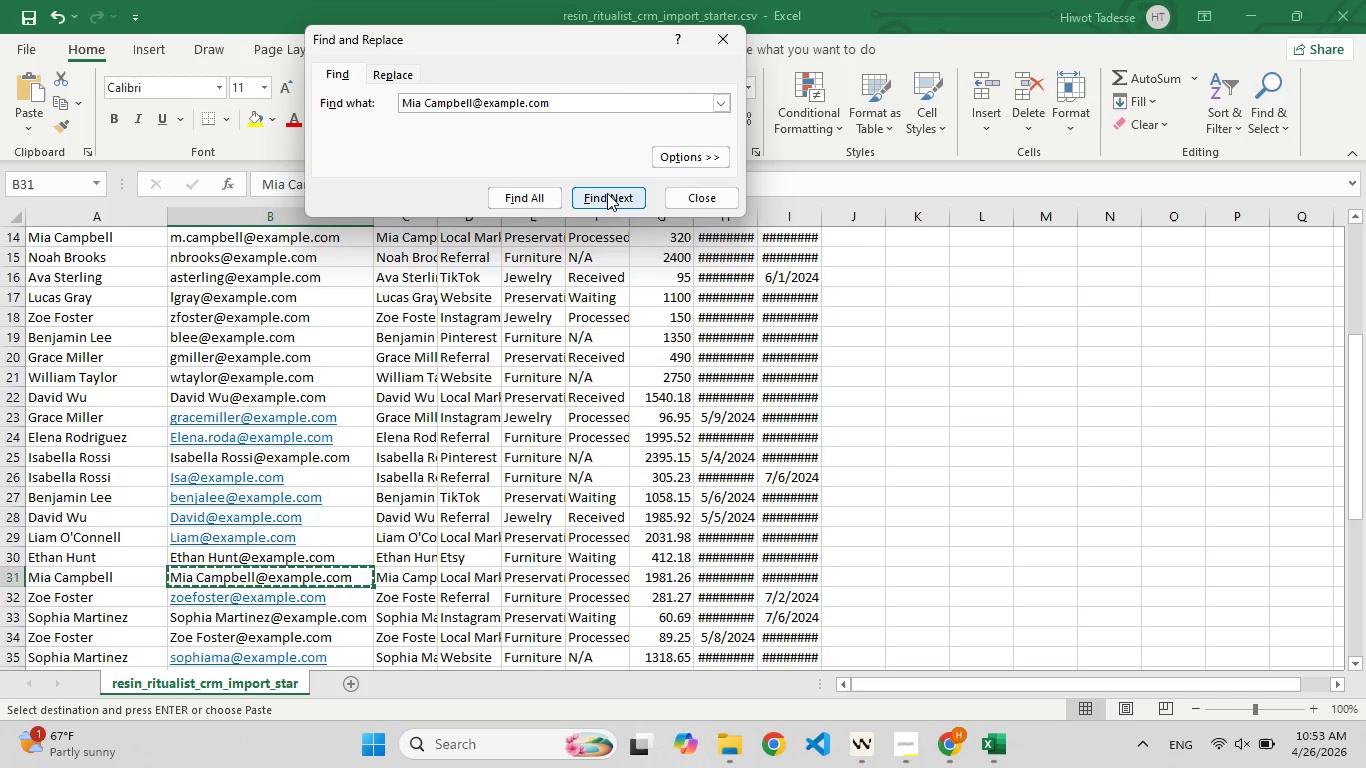 
left_click([607, 193])
 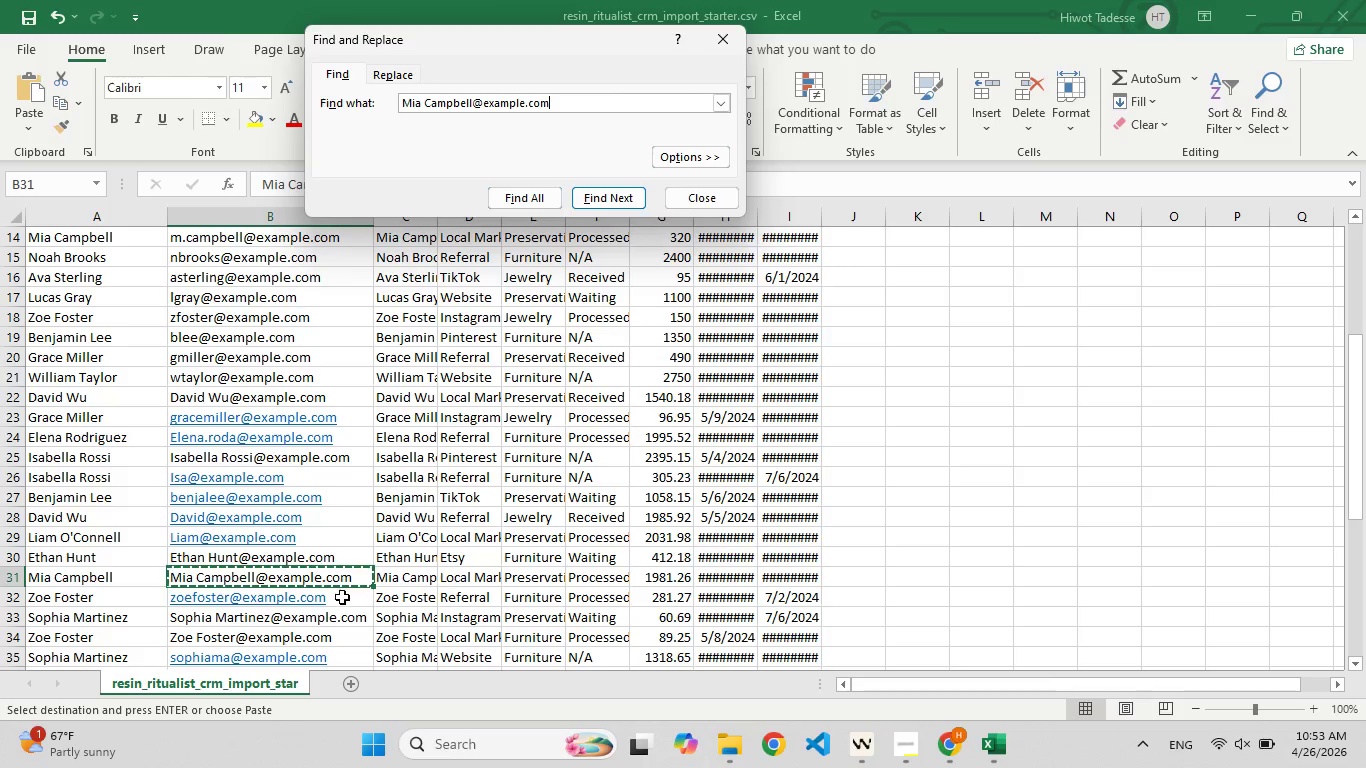 
left_click([342, 599])
 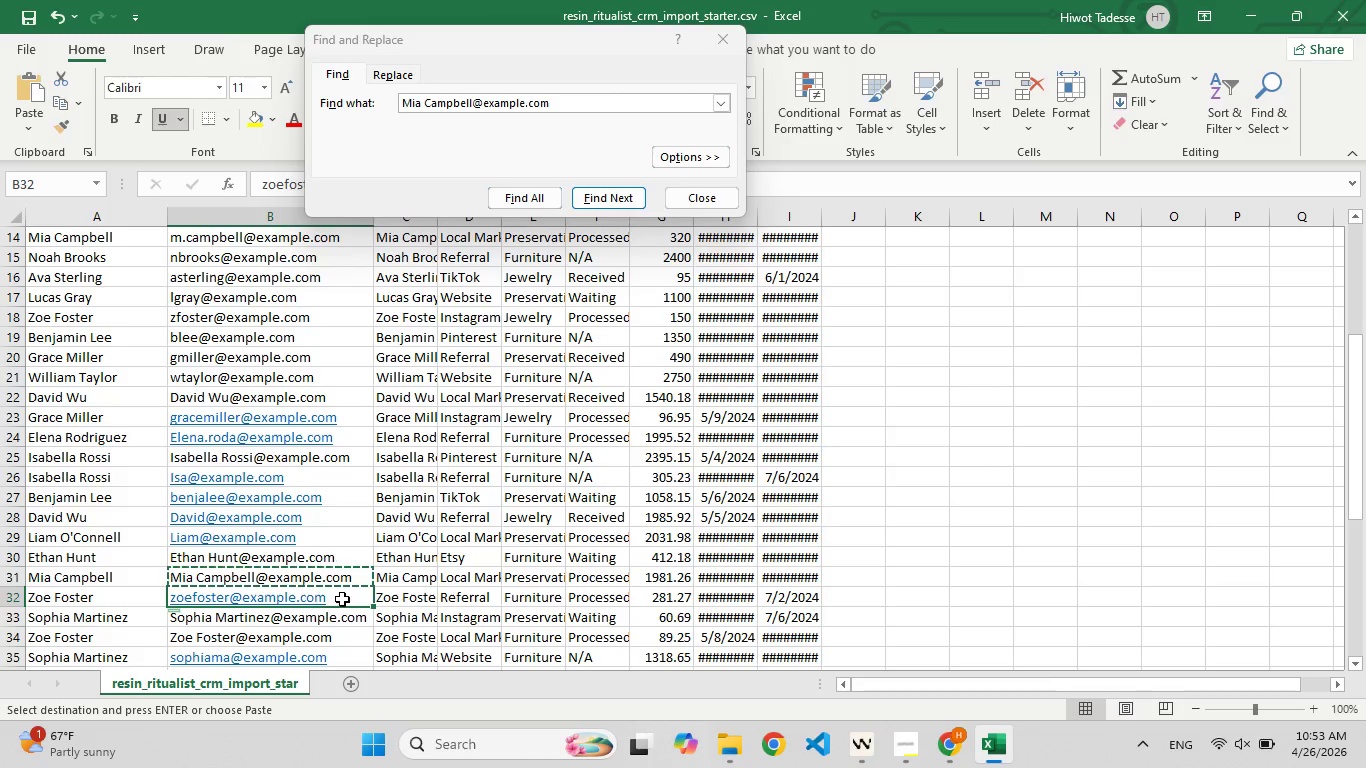 
key(Control+C)
 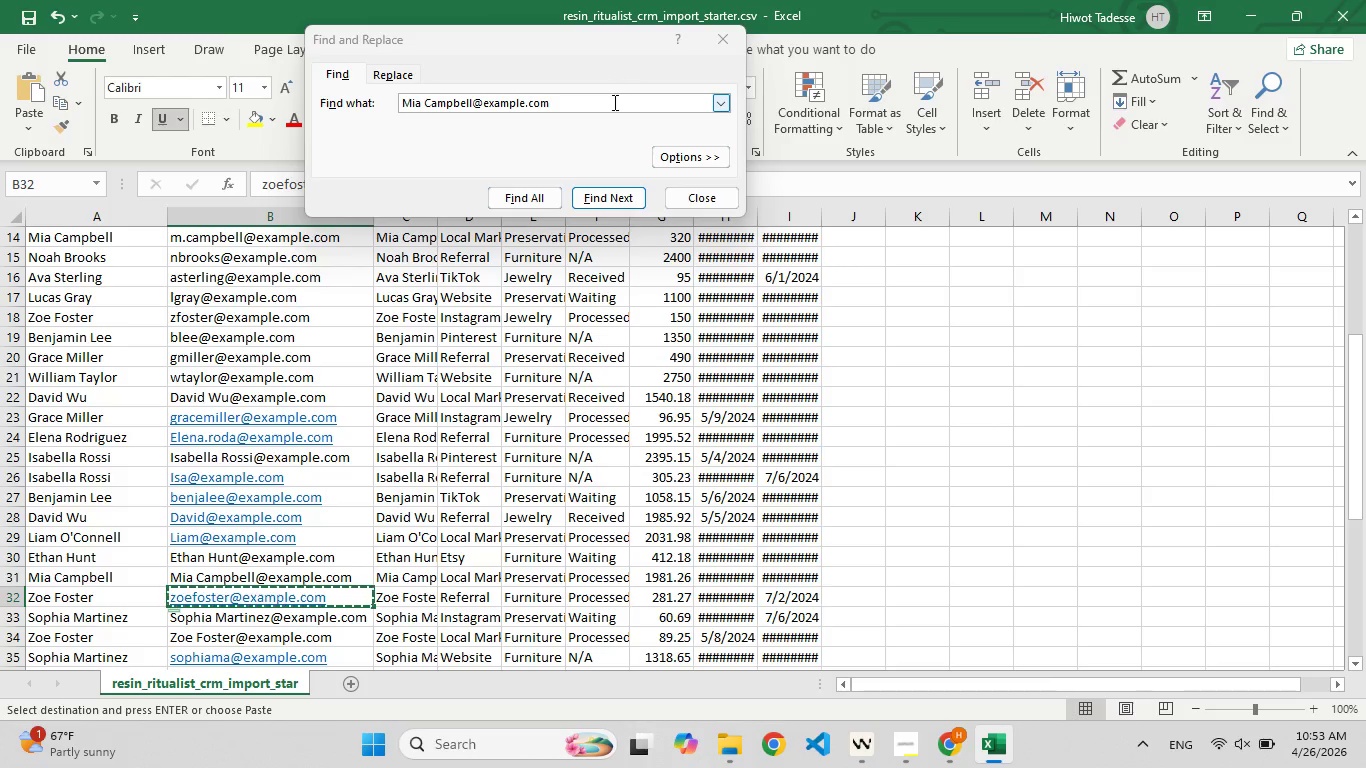 
left_click([613, 102])
 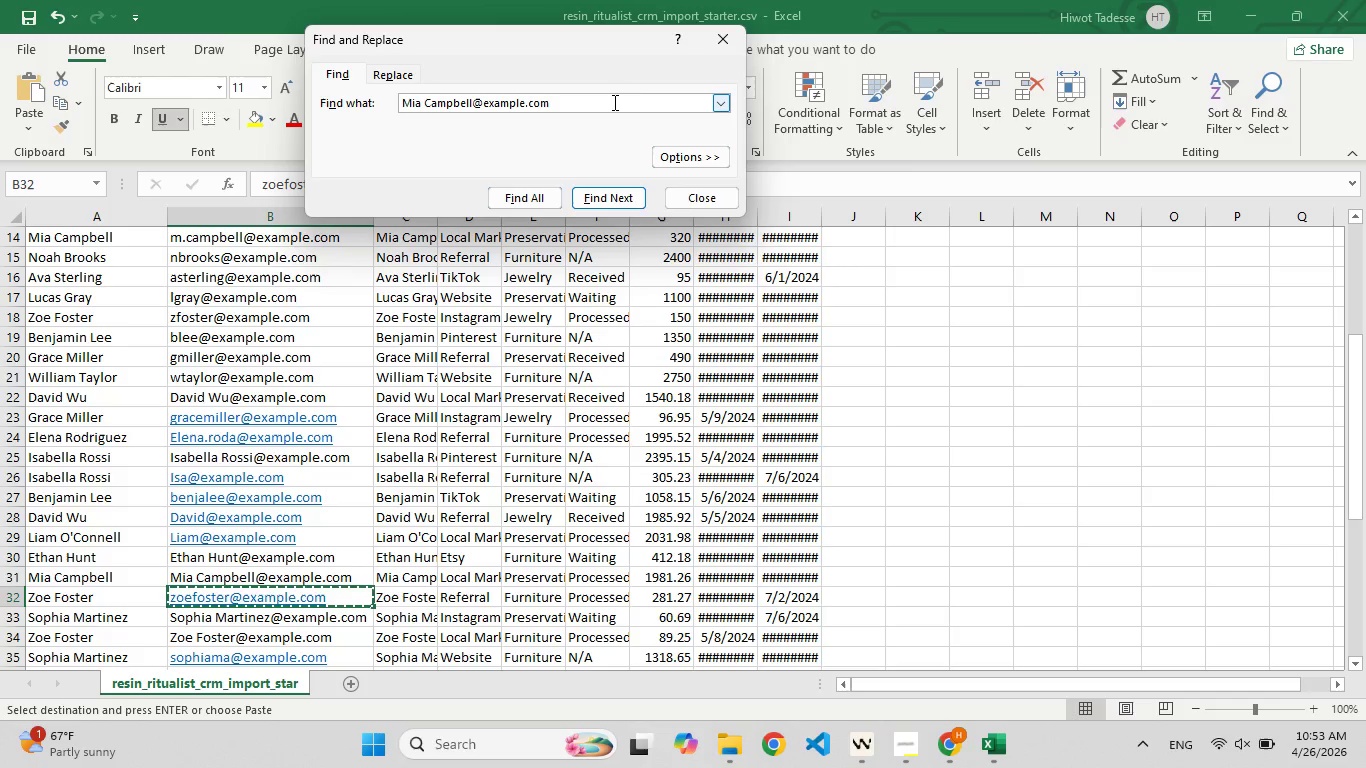 
key(Control+A)
 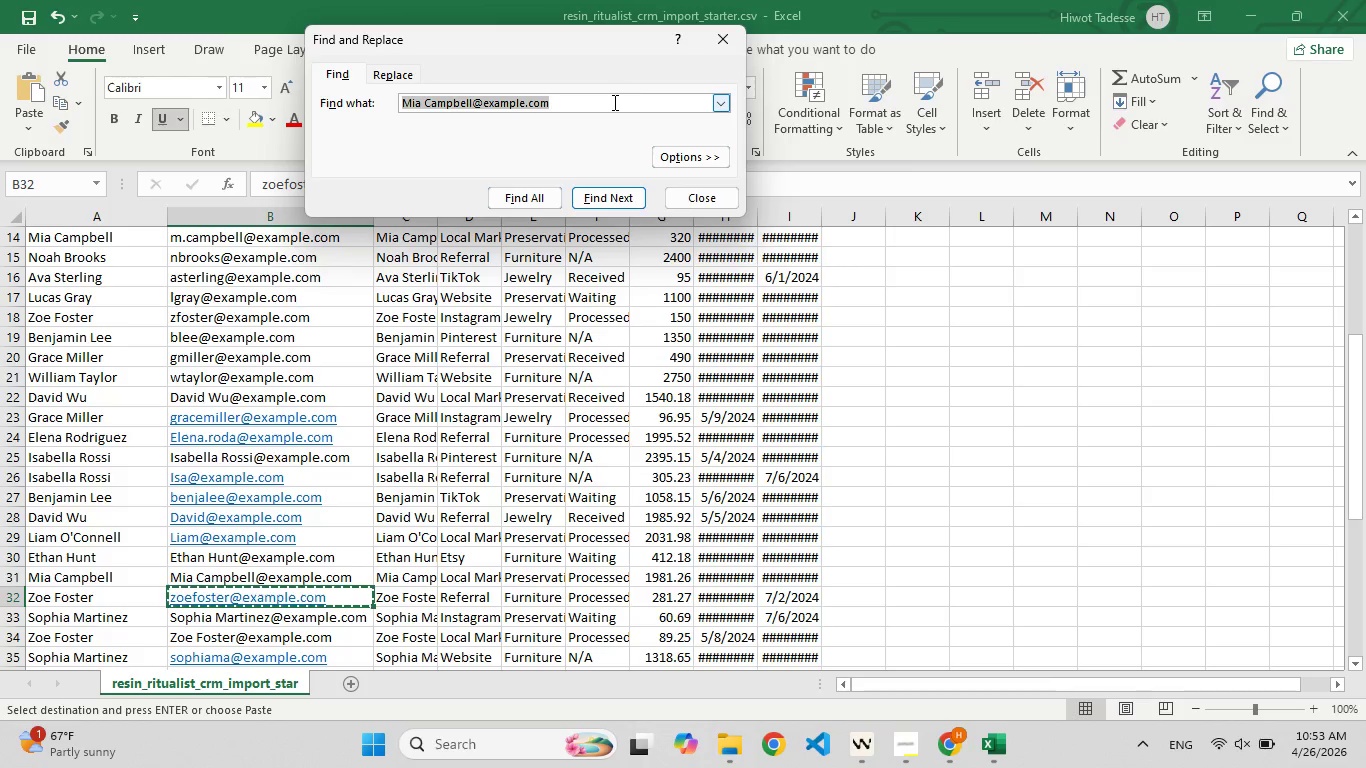 
key(Control+V)
 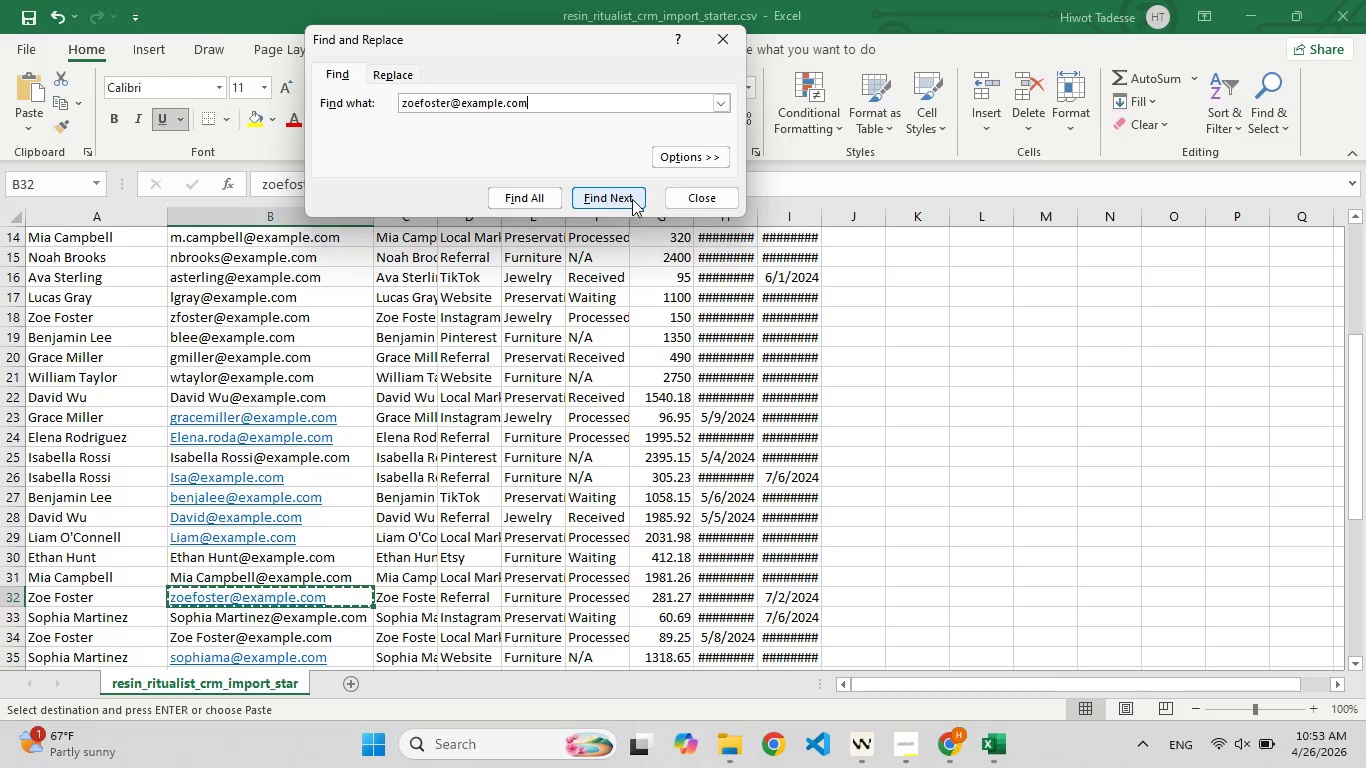 
left_click([632, 198])
 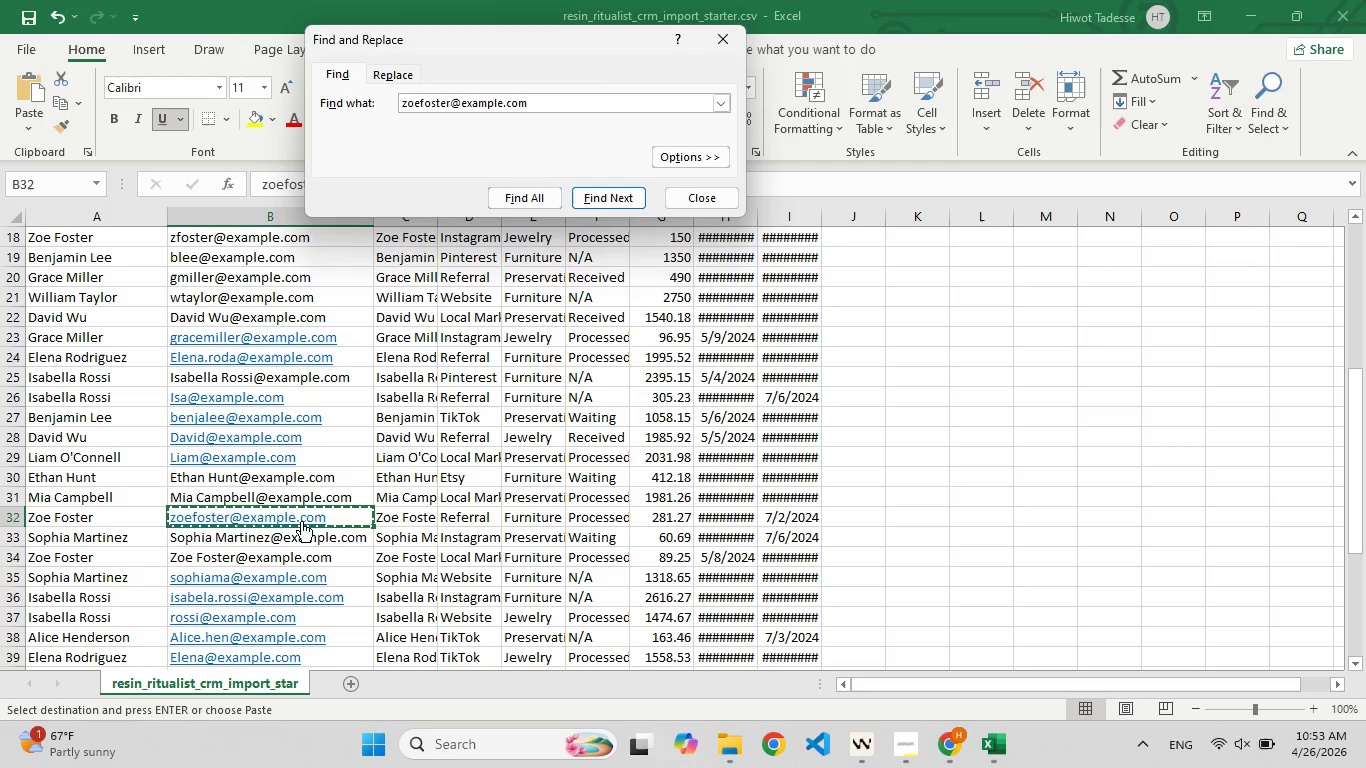 
left_click([297, 536])
 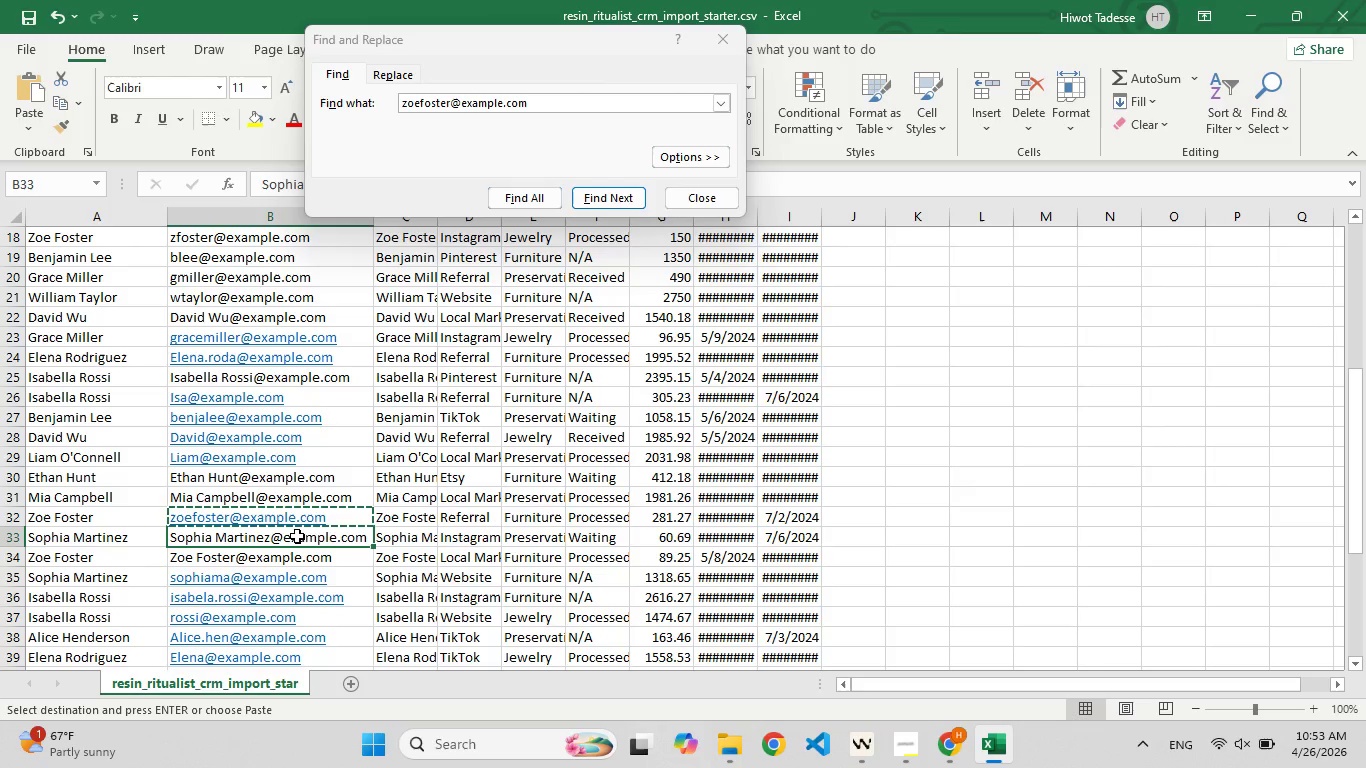 
key(Control+C)
 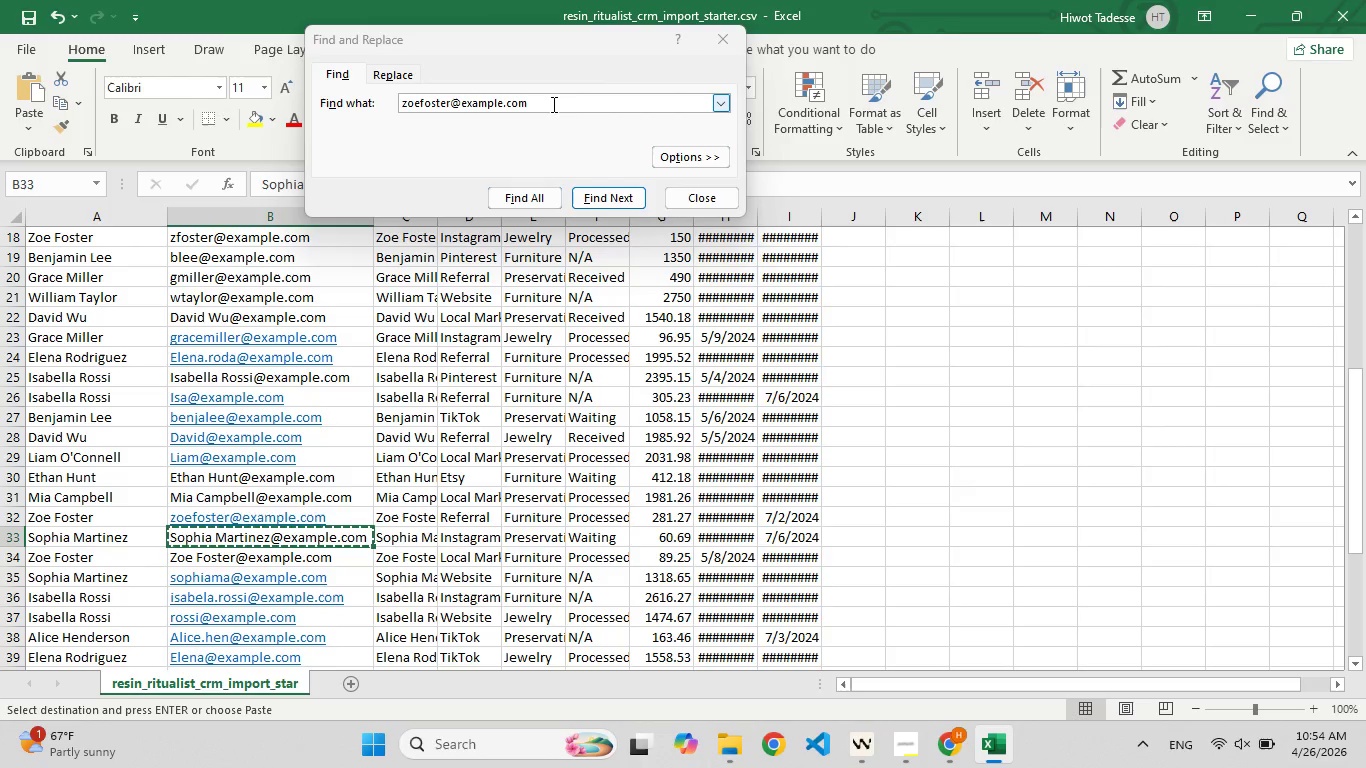 
left_click([552, 103])
 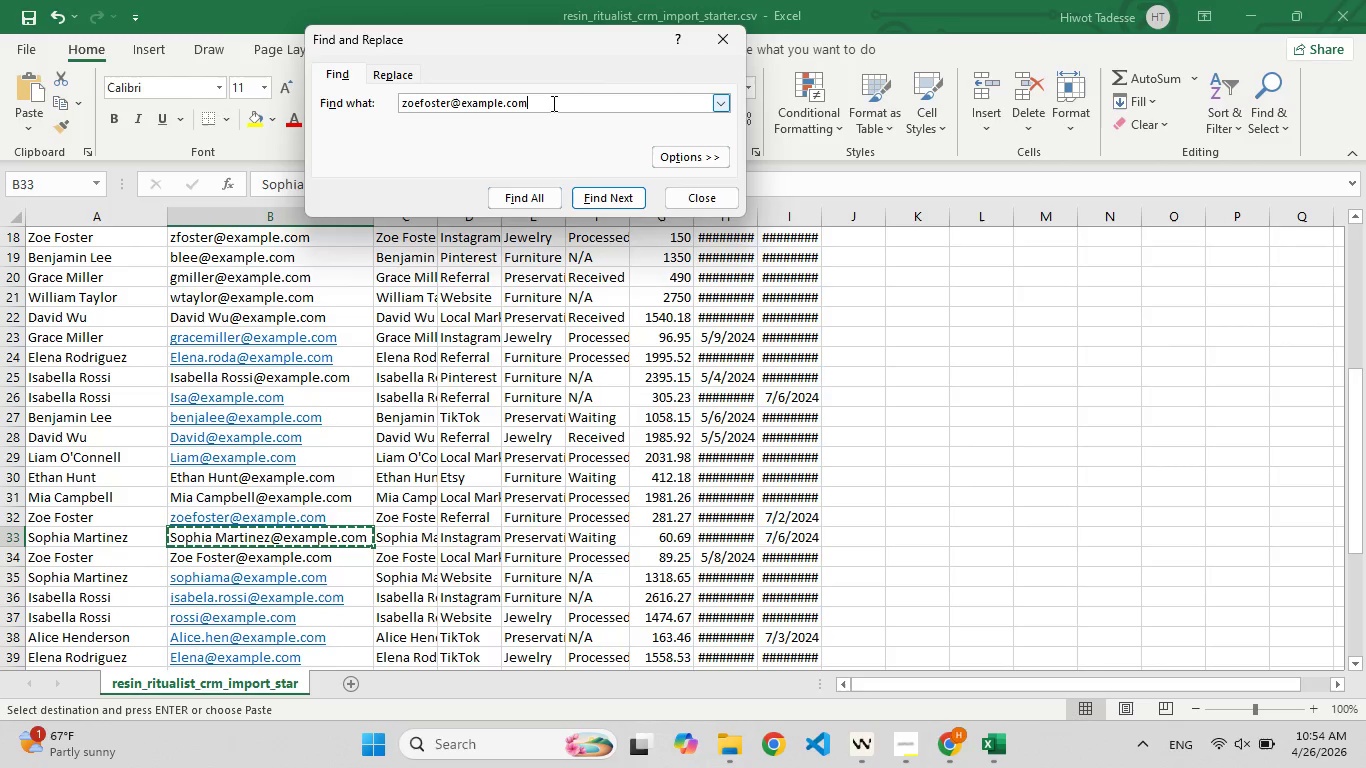 
key(Control+A)
 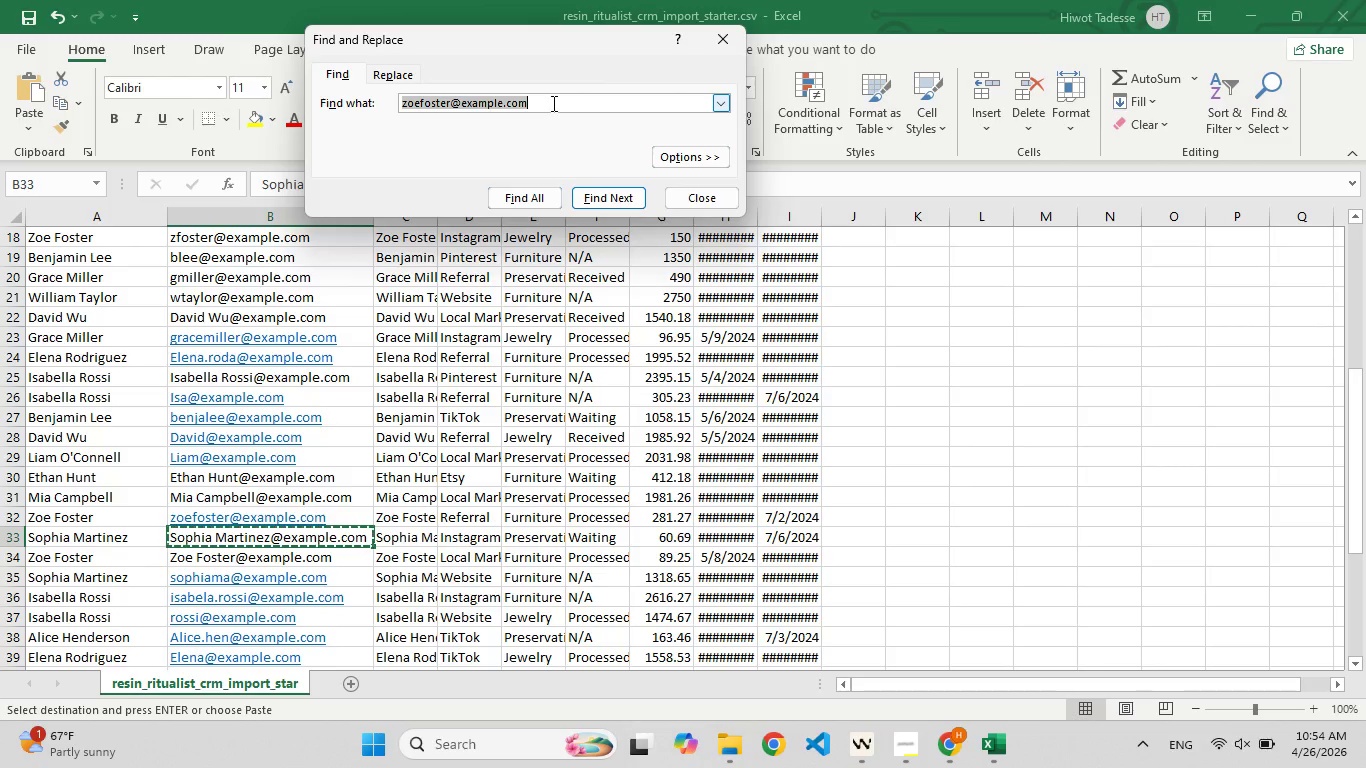 
key(Control+V)
 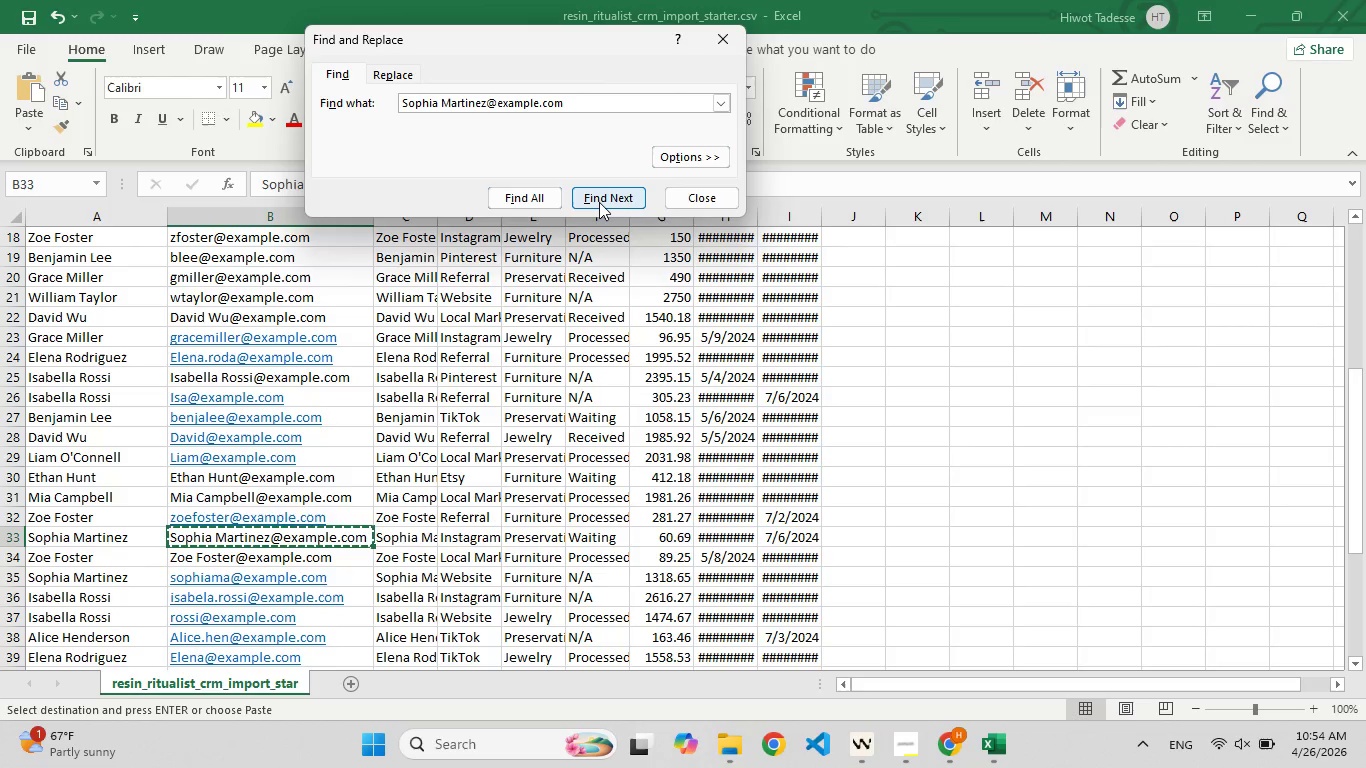 
left_click([599, 202])
 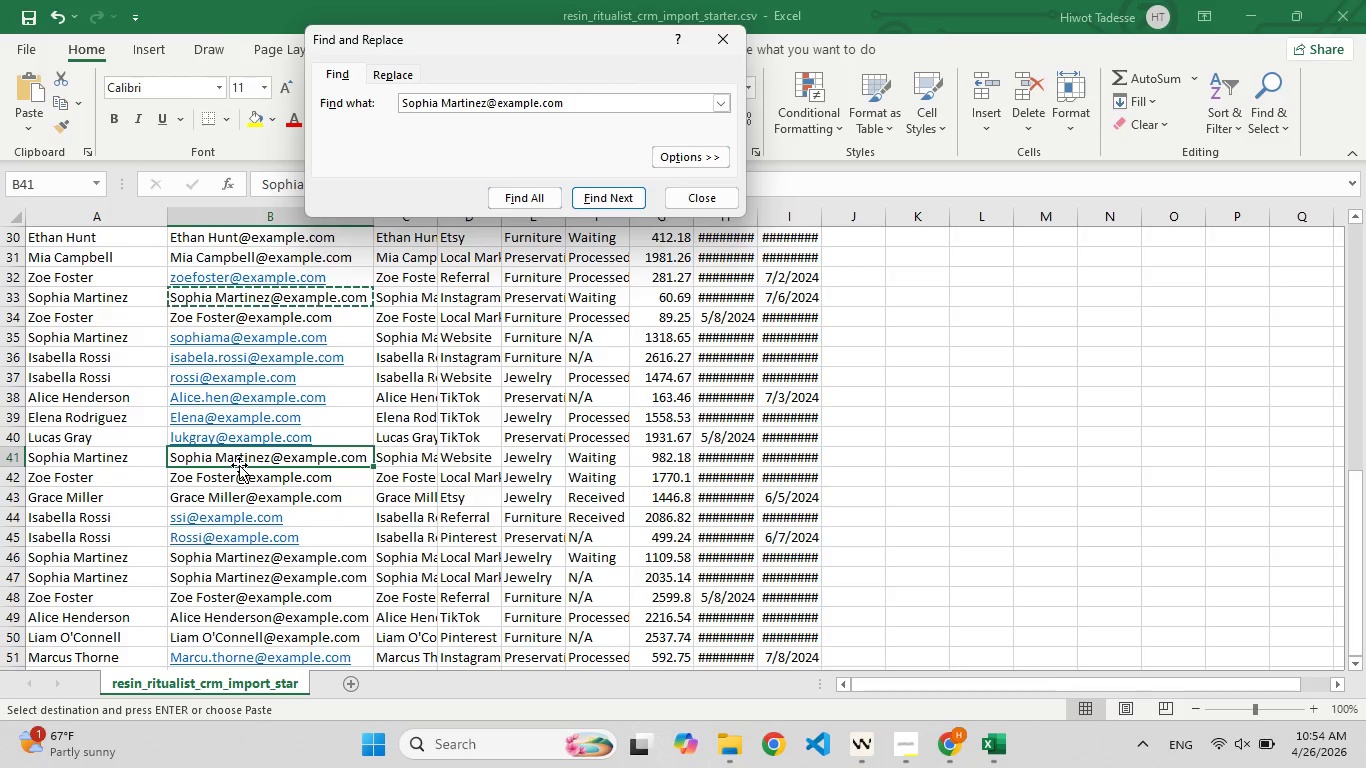 
wait(5.52)
 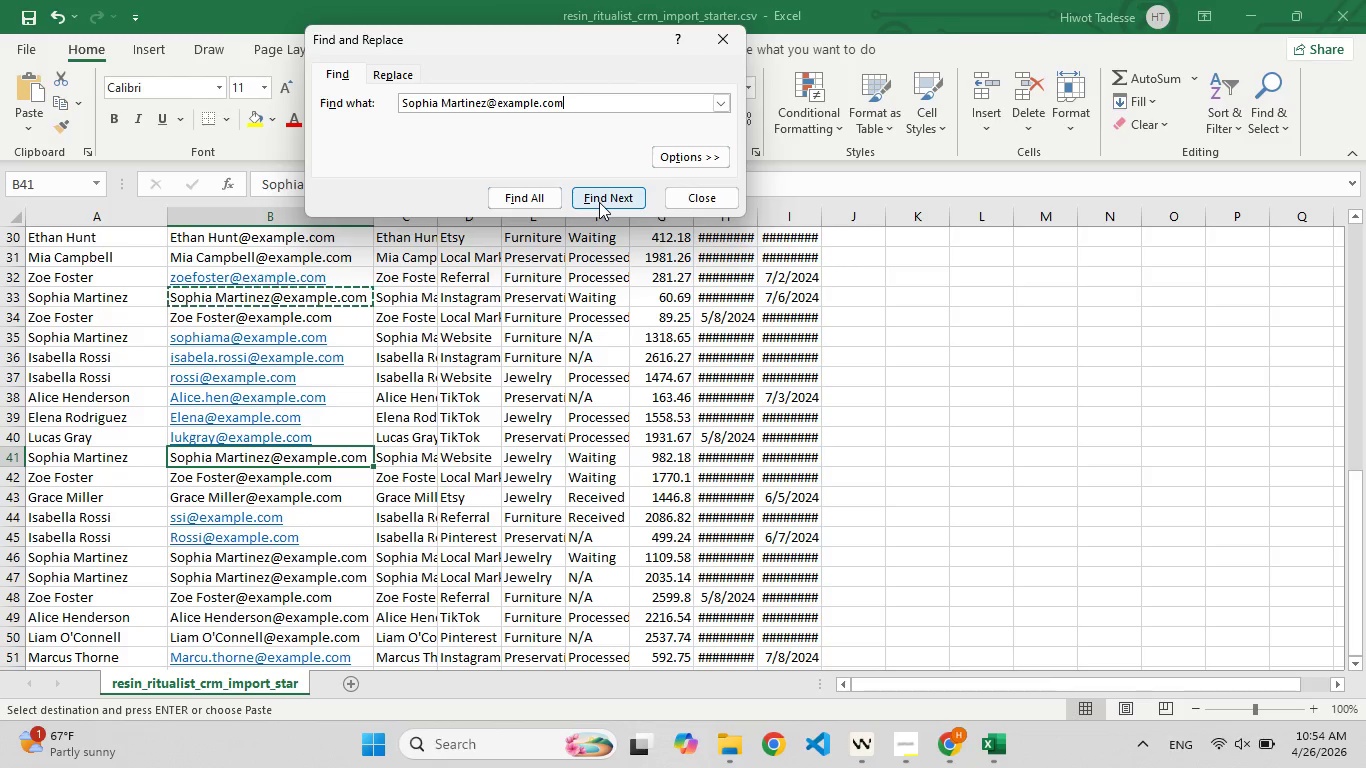 
double_click([232, 460])
 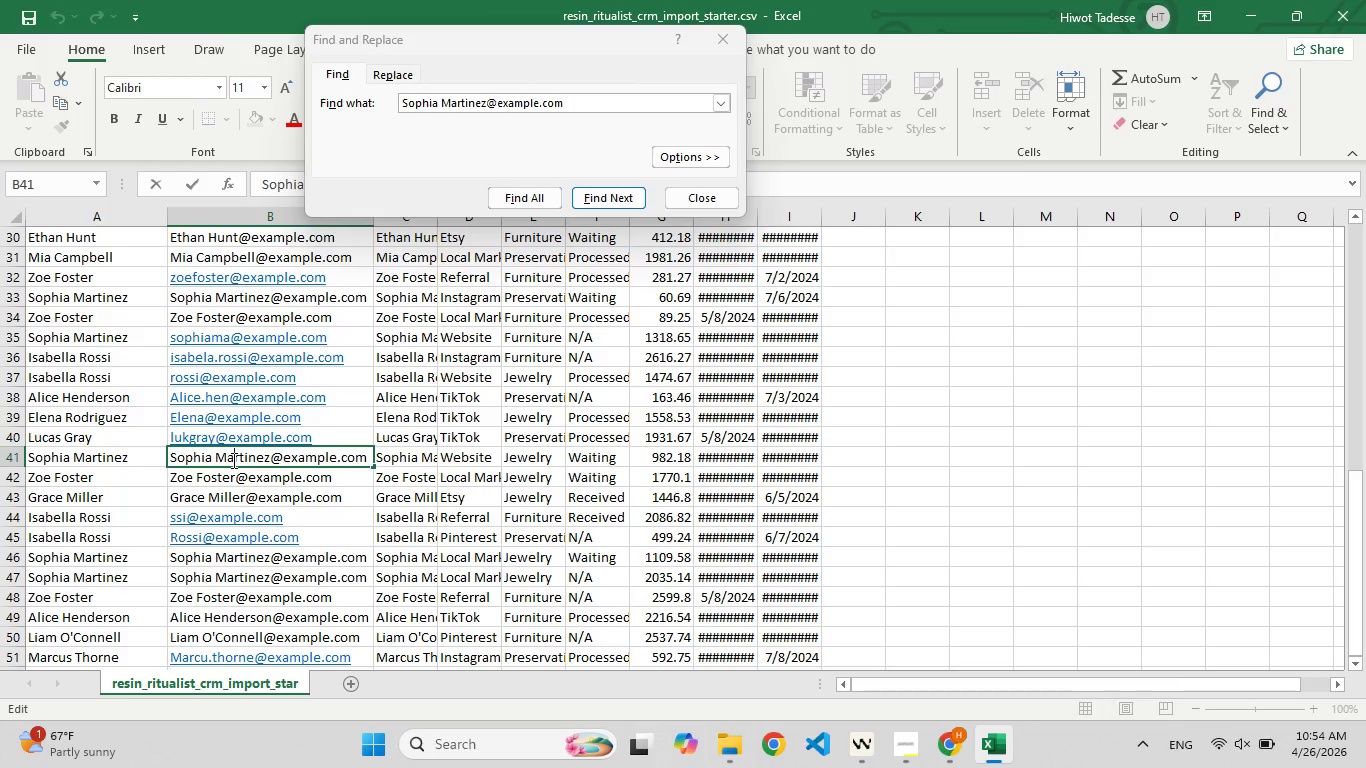 
hold_key(key=F8, duration=0.98)
 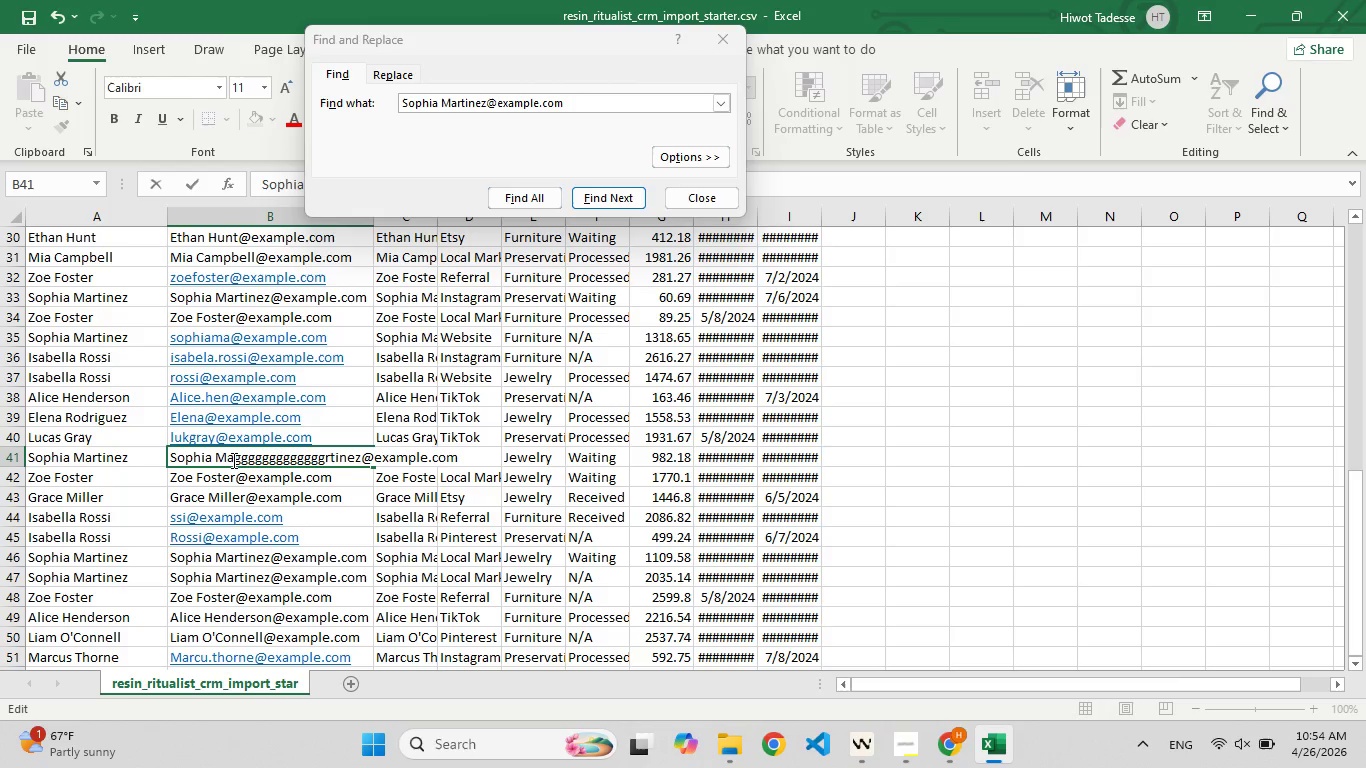 
hold_key(key=G, duration=0.98)
 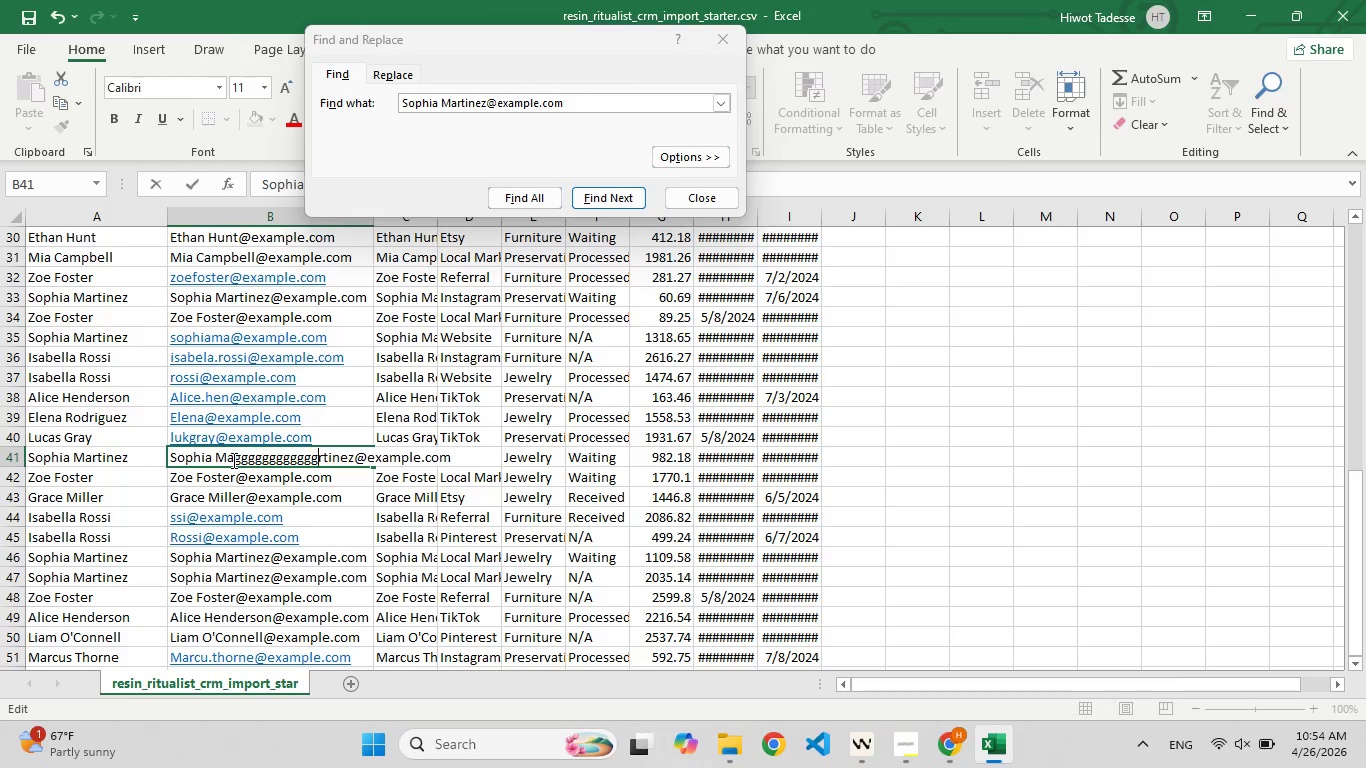 
hold_key(key=Backspace, duration=1.5)
 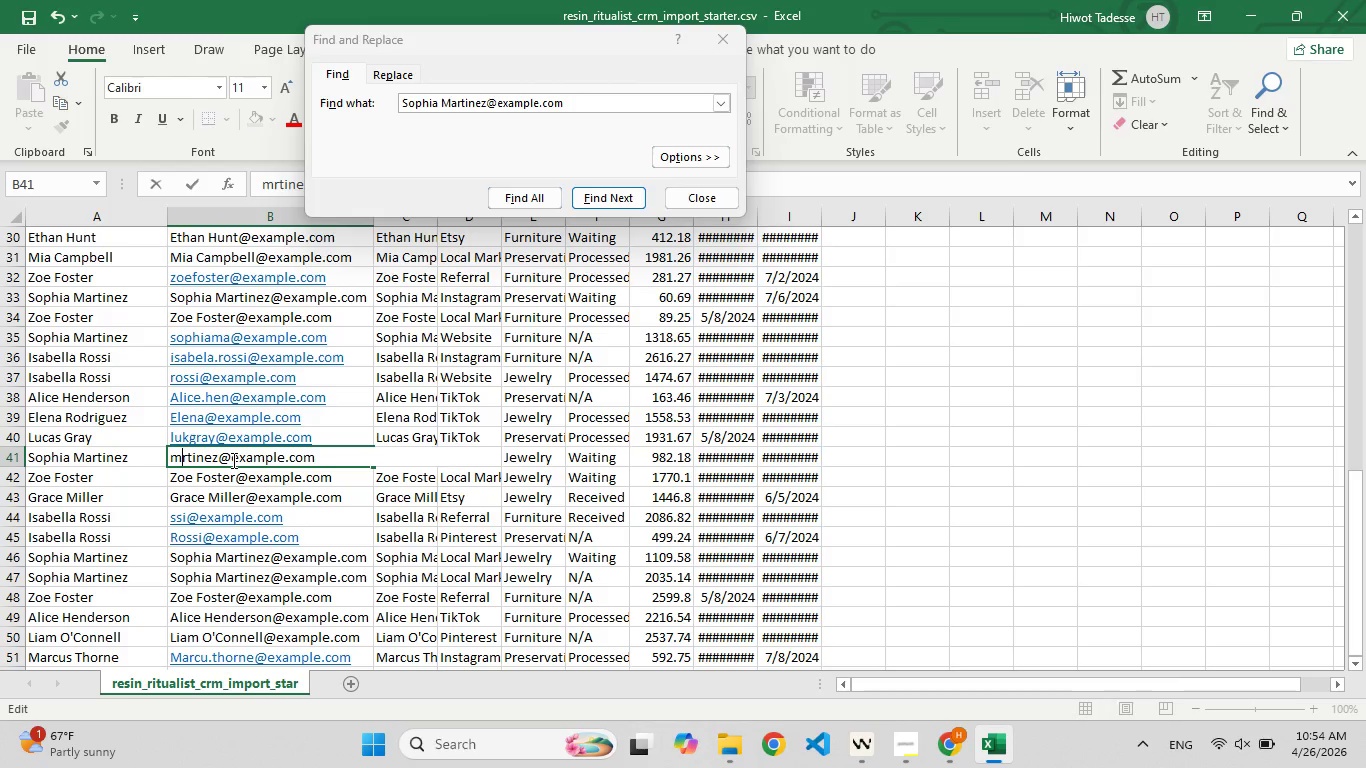 
hold_key(key=F9, duration=1.52)
 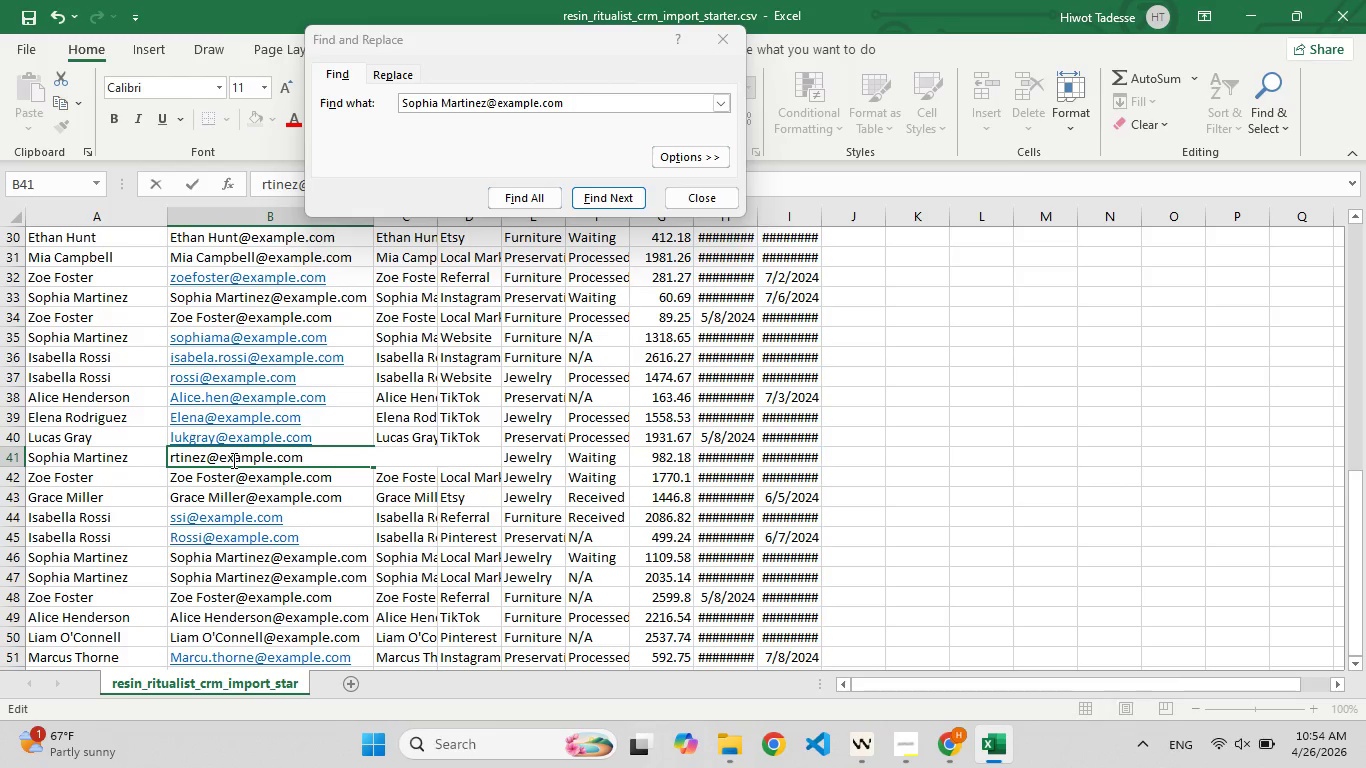 
key(M)
 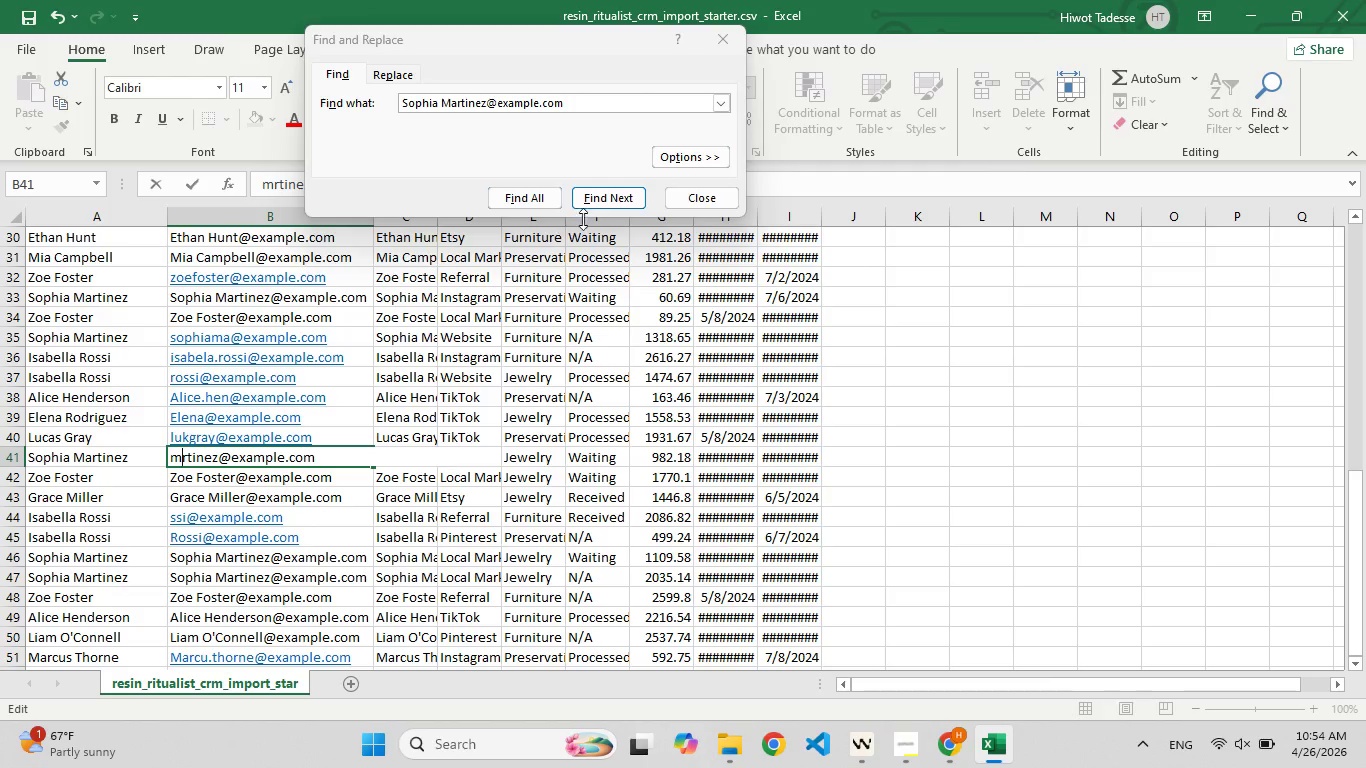 
left_click([602, 201])
 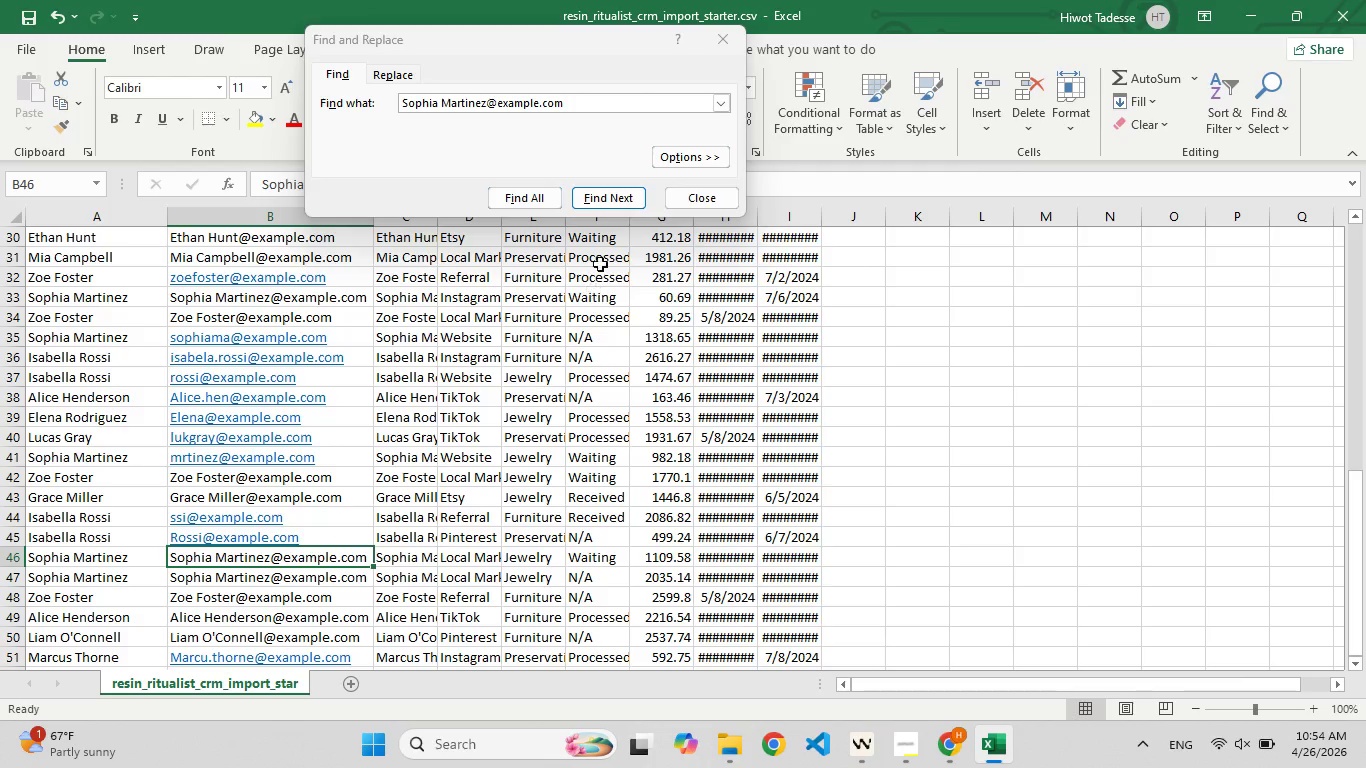 
left_click([601, 200])
 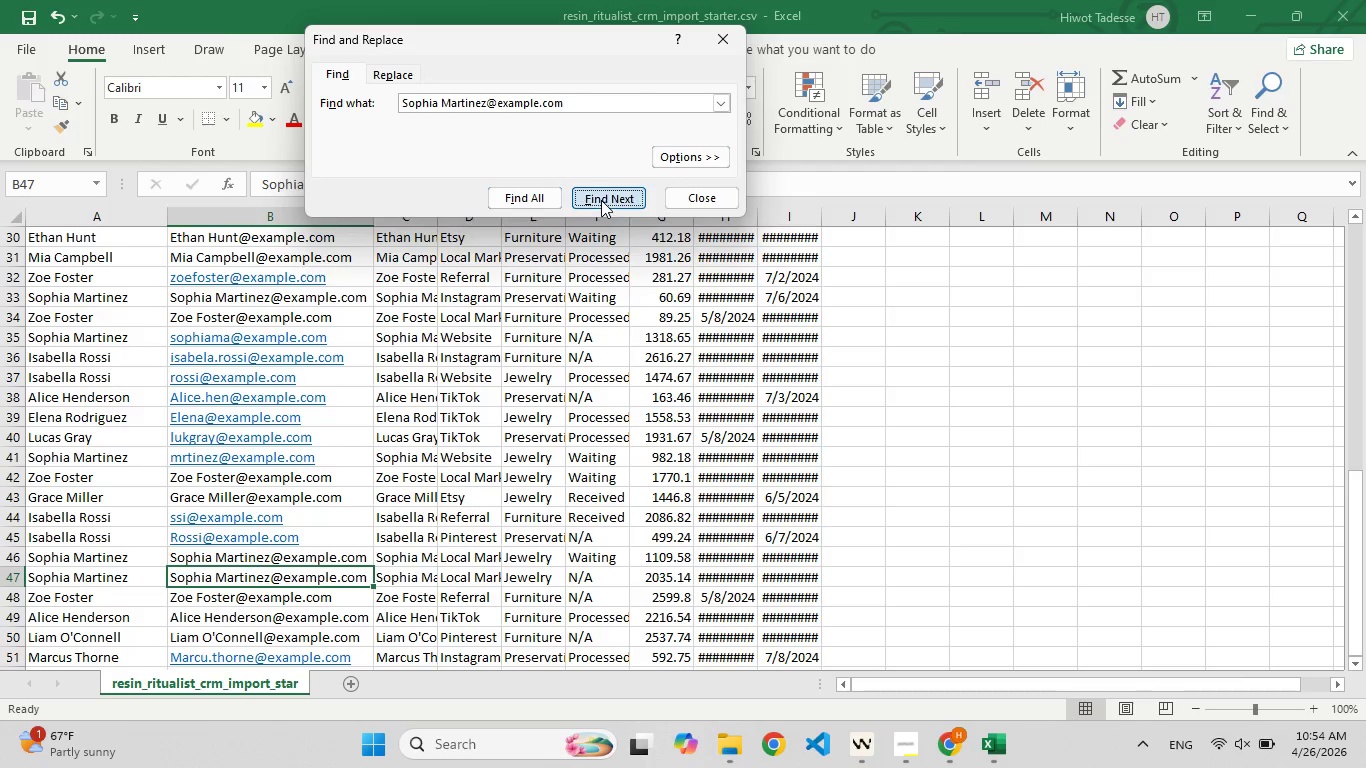 
left_click([601, 200])
 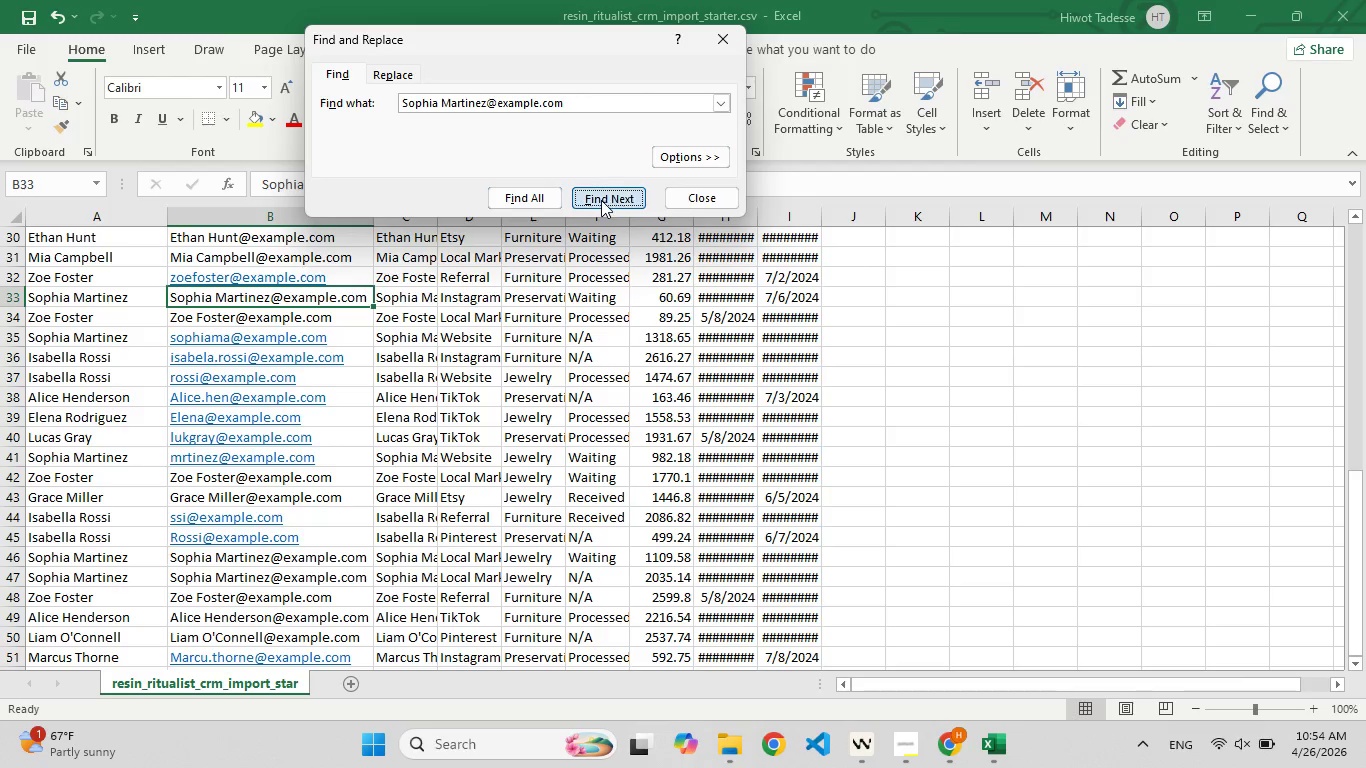 
left_click([601, 200])
 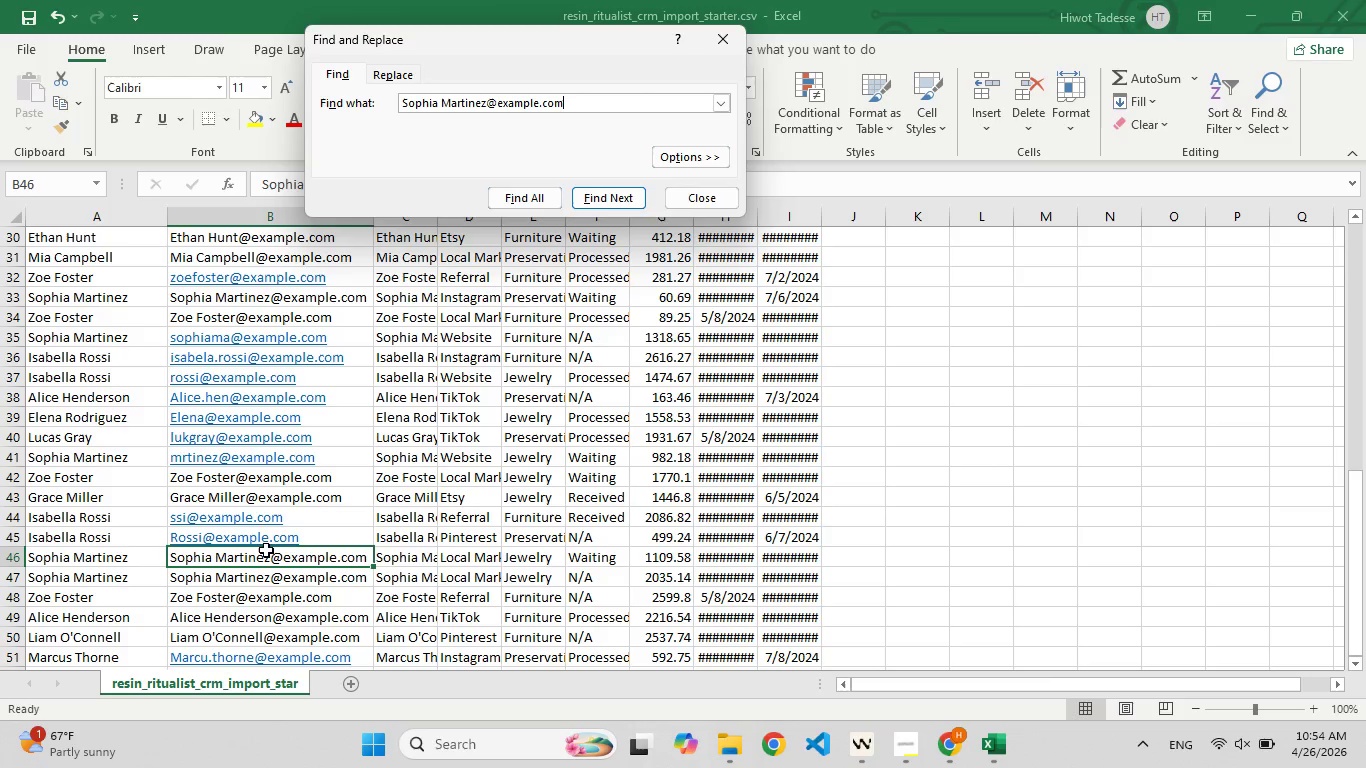 
double_click([266, 563])
 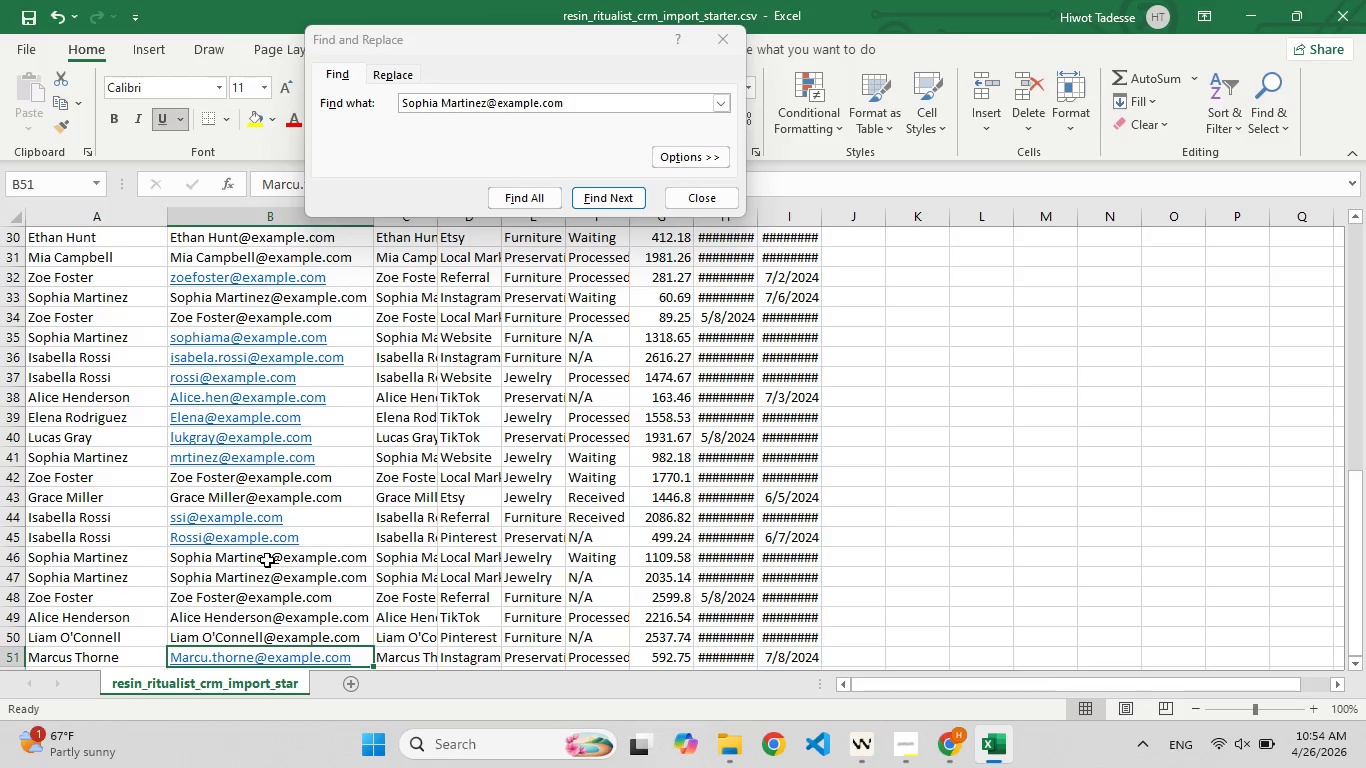 
double_click([267, 560])
 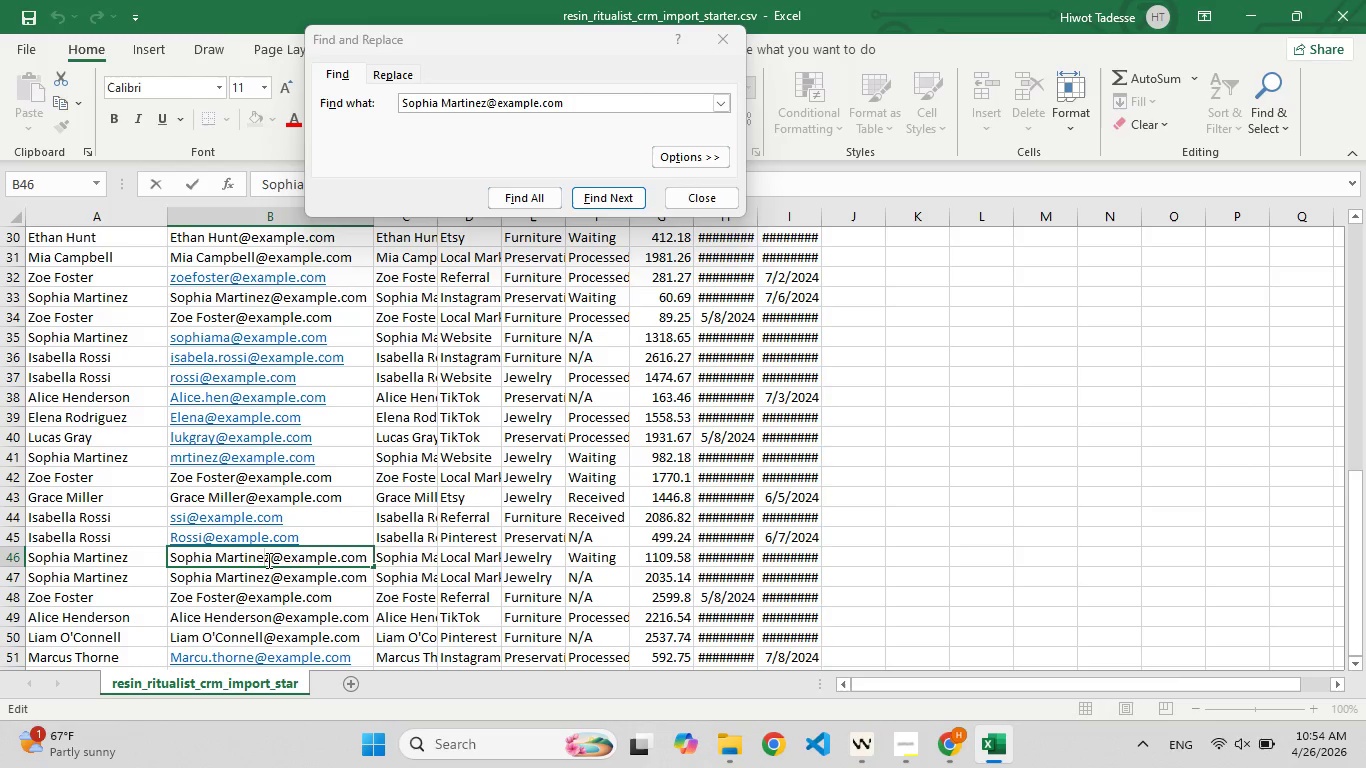 
hold_key(key=F9, duration=1.06)
 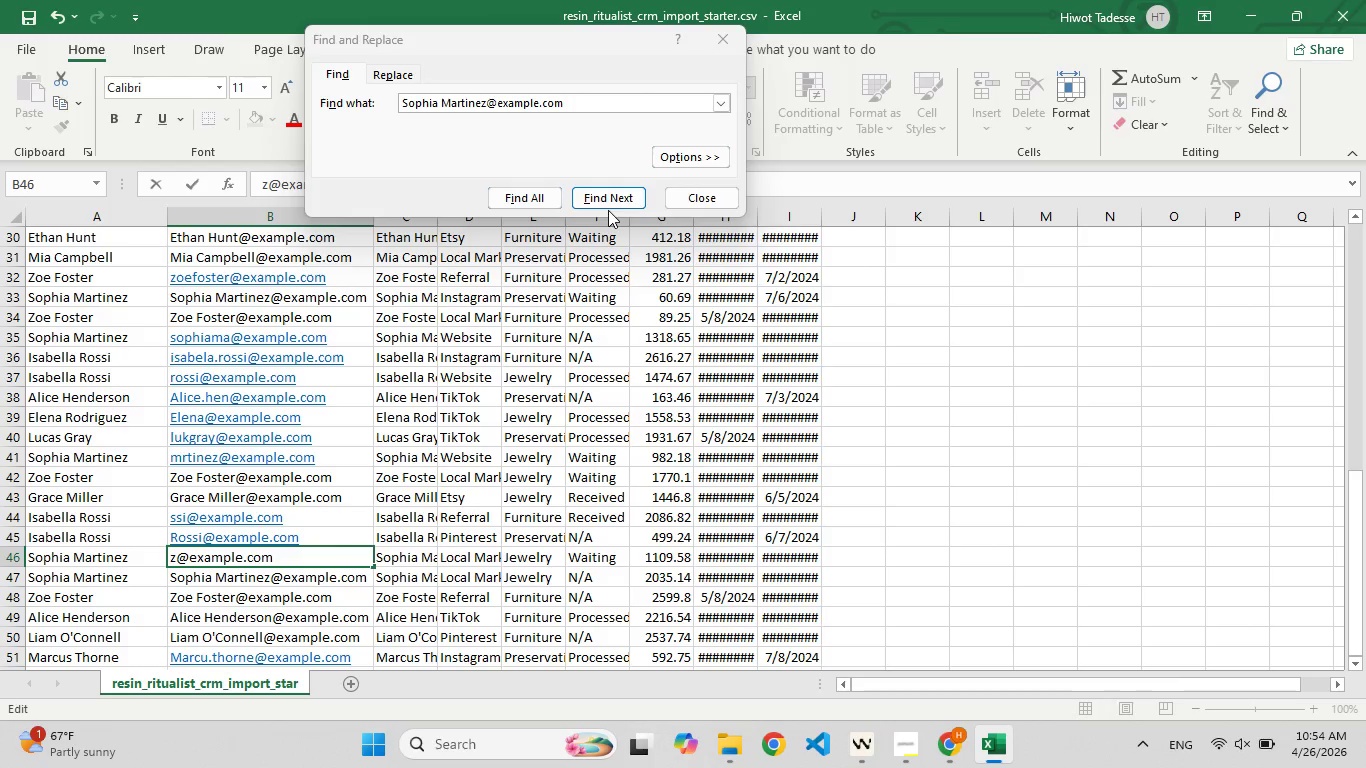 
hold_key(key=Backspace, duration=1.06)
 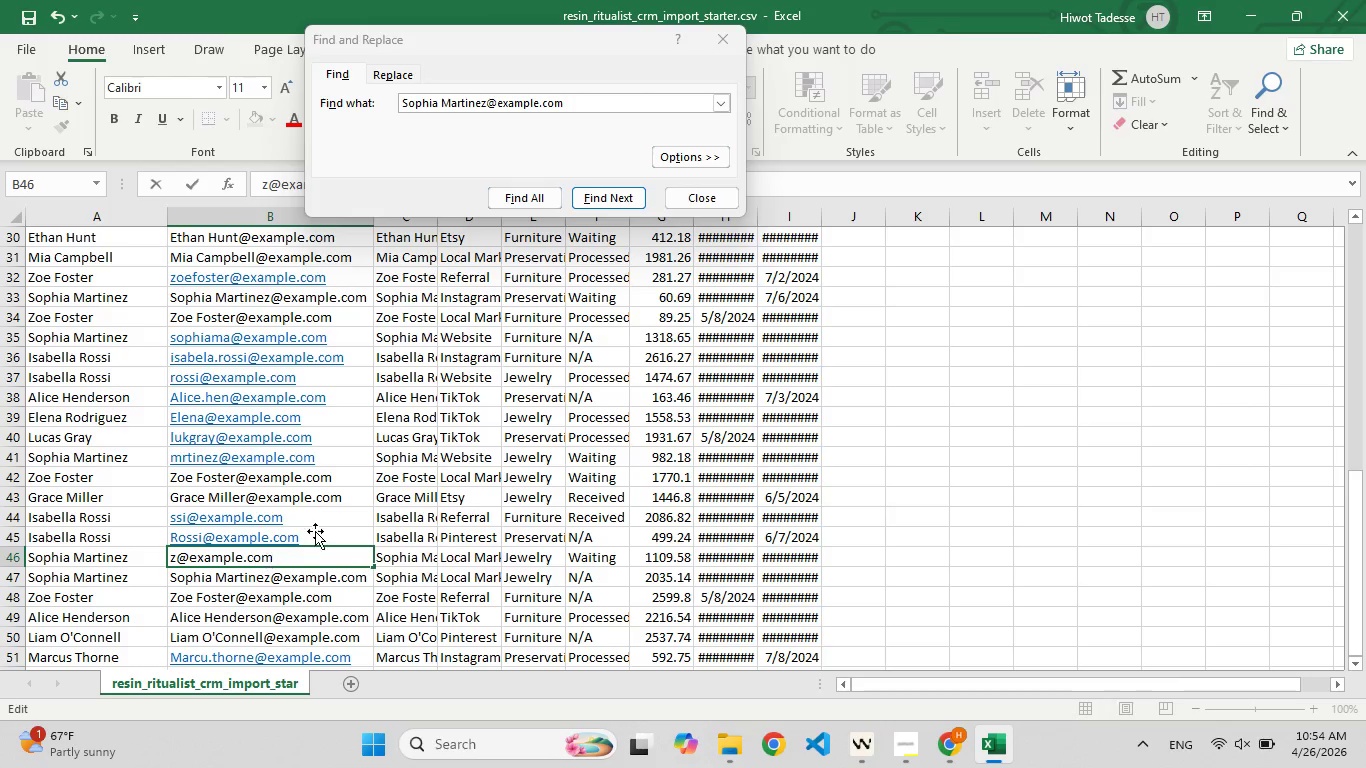 
left_click([609, 196])
 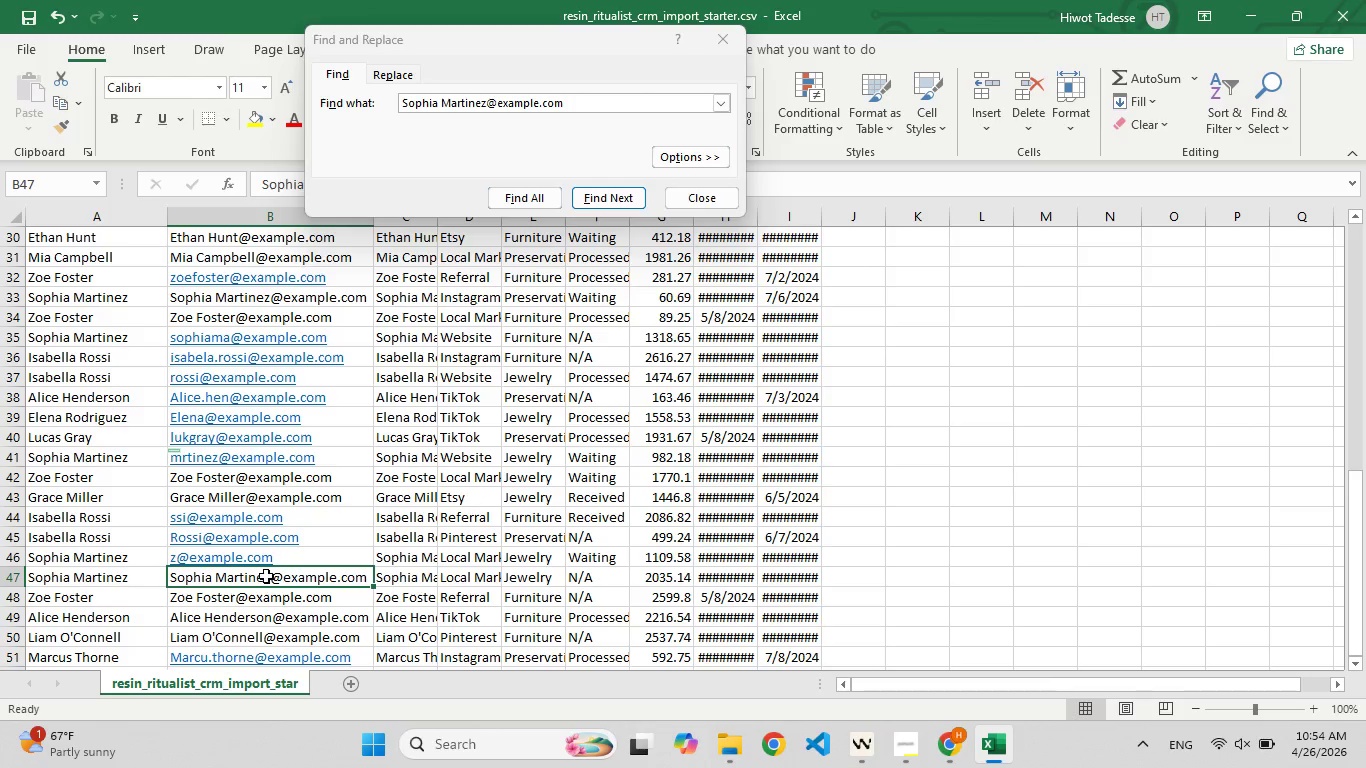 
double_click([266, 576])
 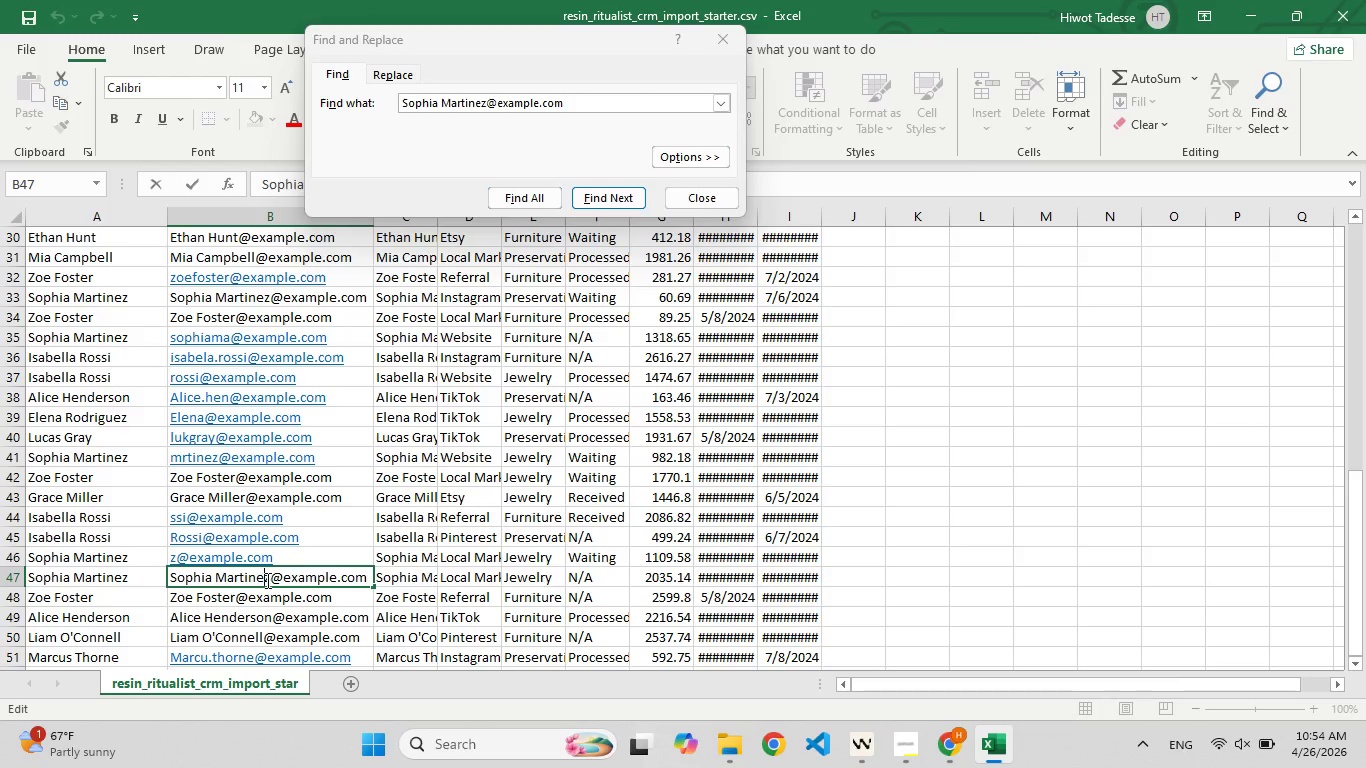 
left_click_drag(start_coordinate=[271, 580], to_coordinate=[211, 584])
 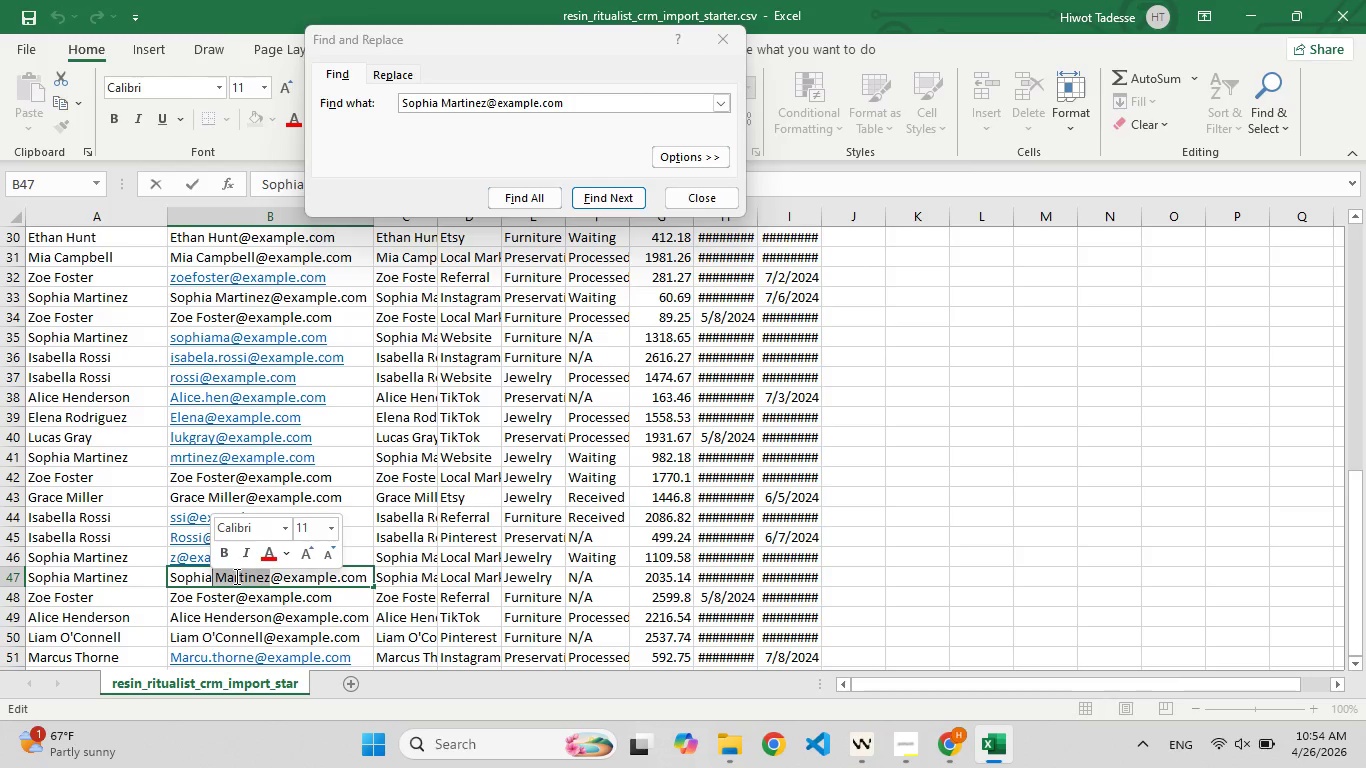 
type([F9])
key(Backspace)
key(Backspace)
type([F9][F9])
key(Backspace)
type([F9])
key(Backspace)
type([F9])
key(Backspace)
key(Backspace)
type([F9])
key(Backspace)
type([F9]sso)
 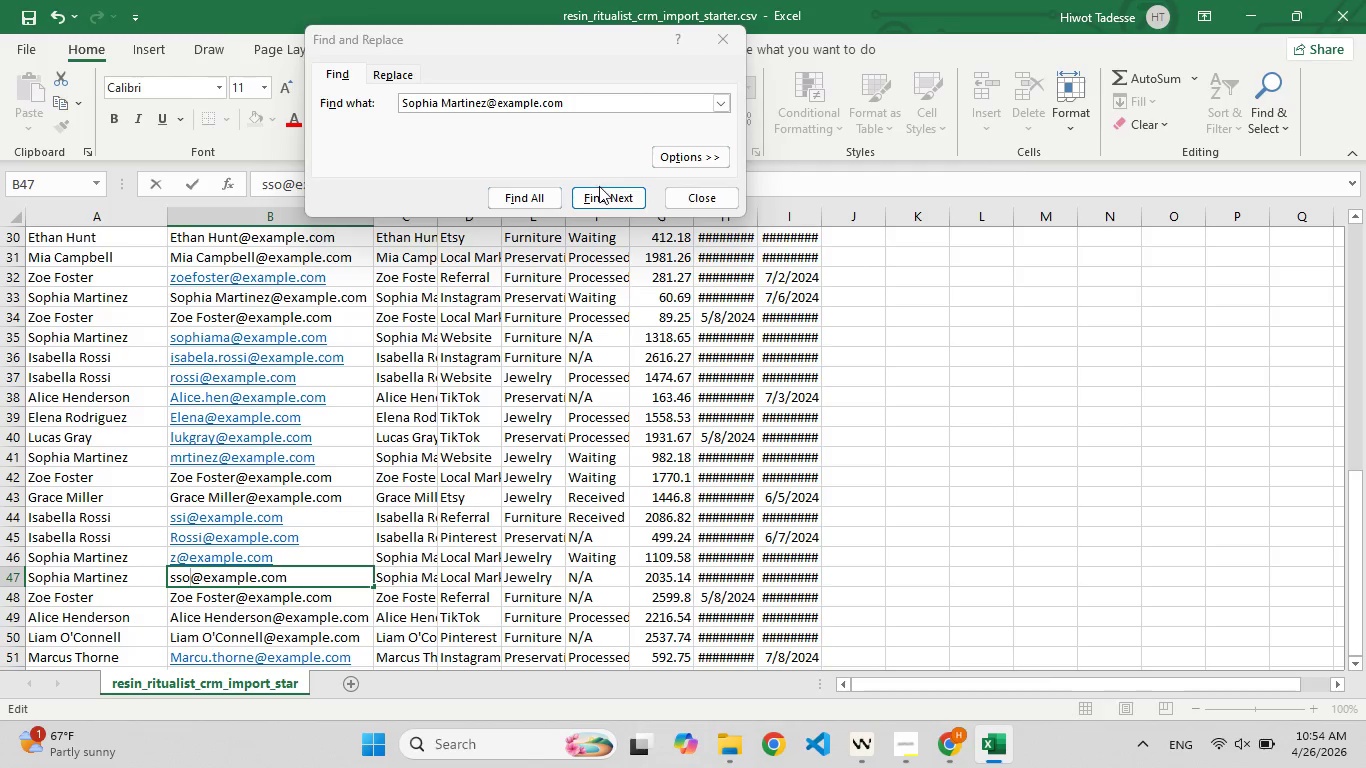 
left_click([599, 195])
 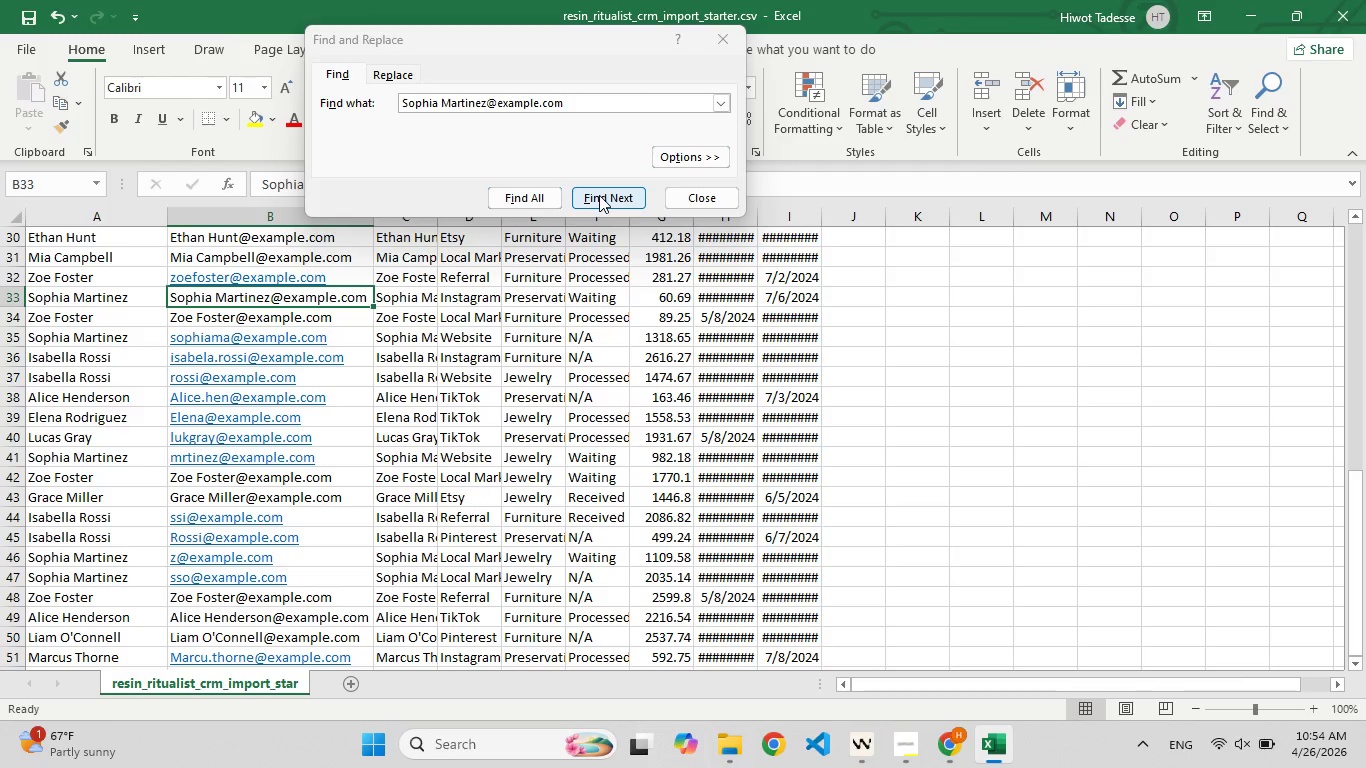 
left_click([599, 195])
 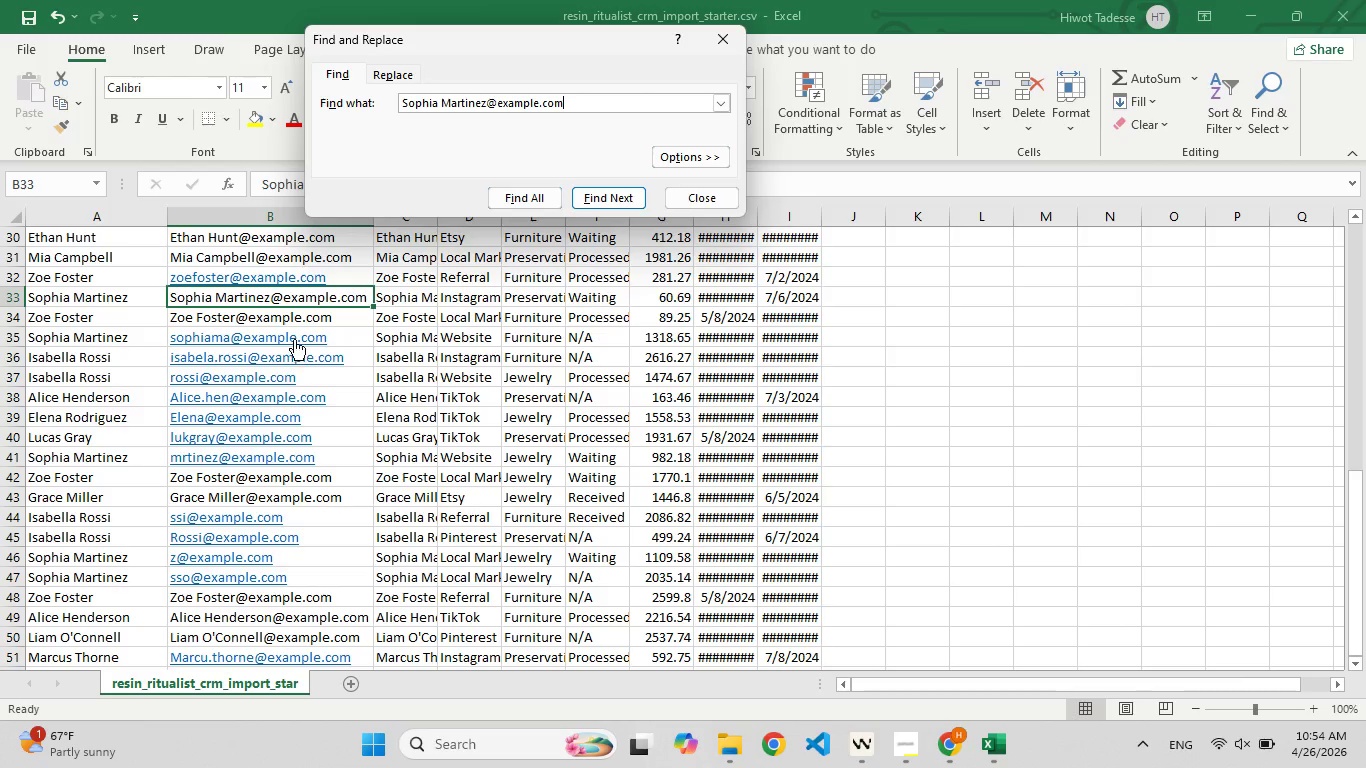 
left_click([293, 317])
 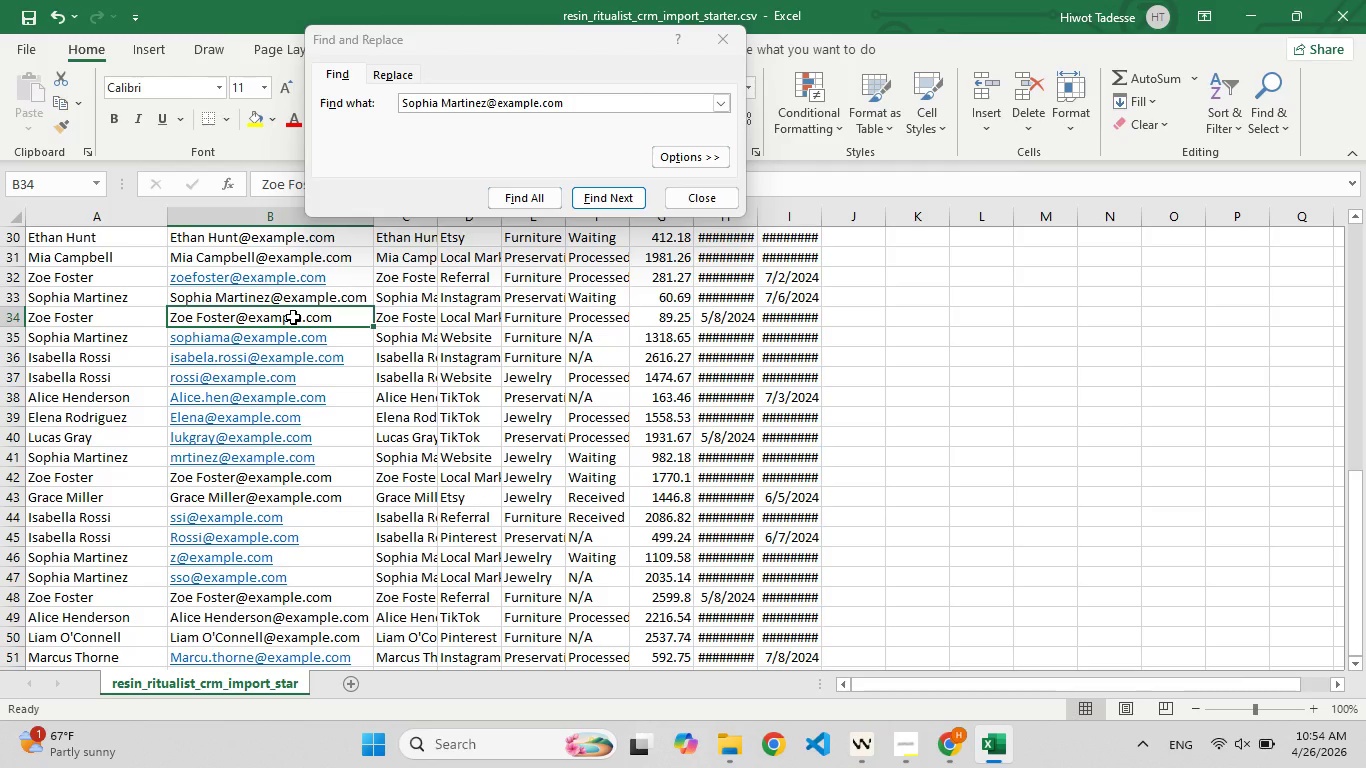 
key(Control+C)
 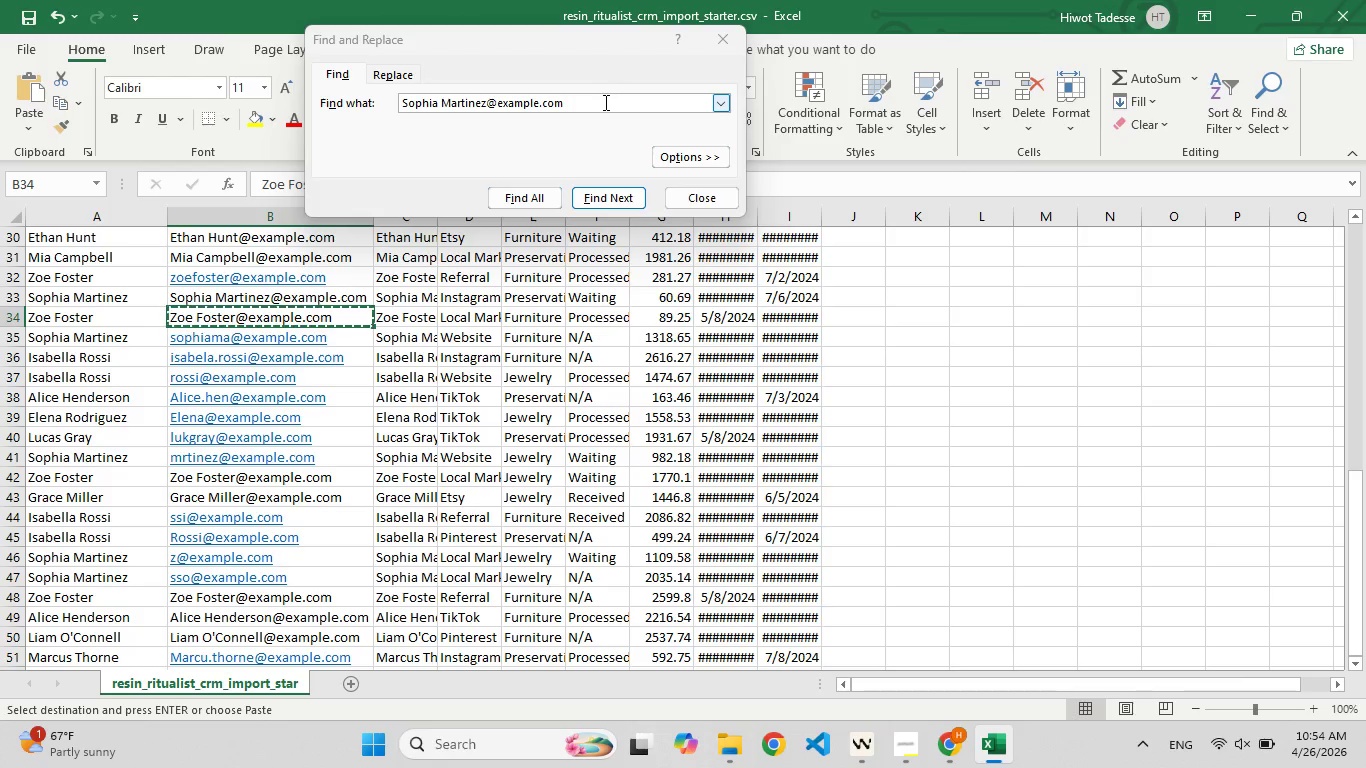 
left_click([604, 102])
 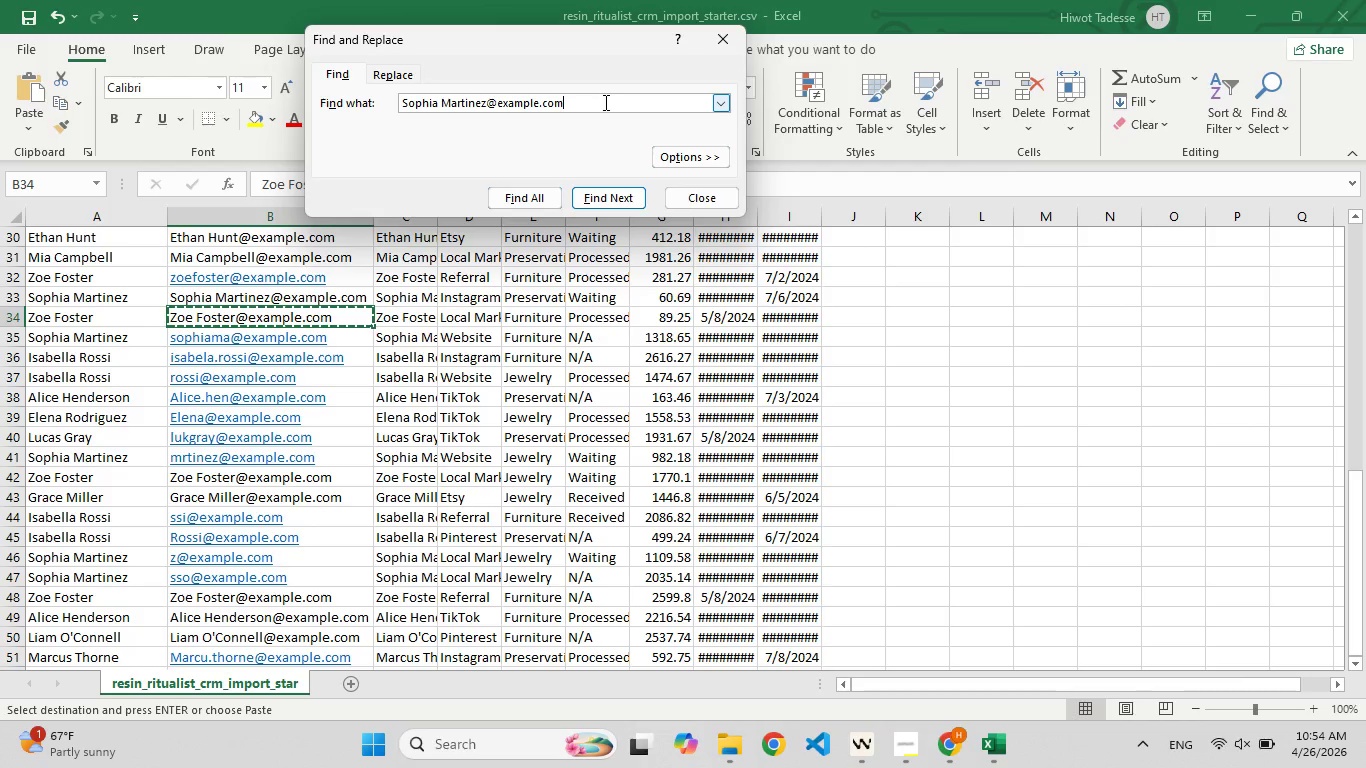 
key(Control+A)
 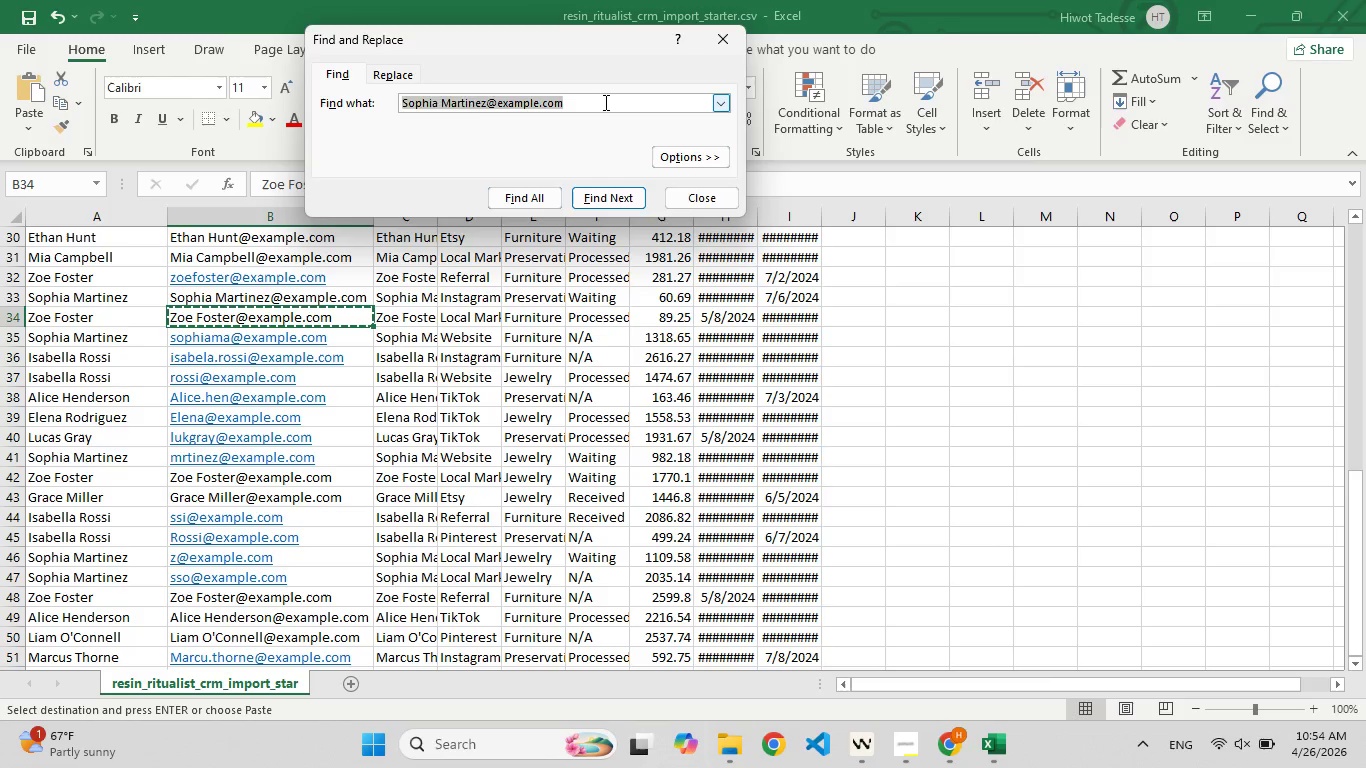 
key(Control+V)
 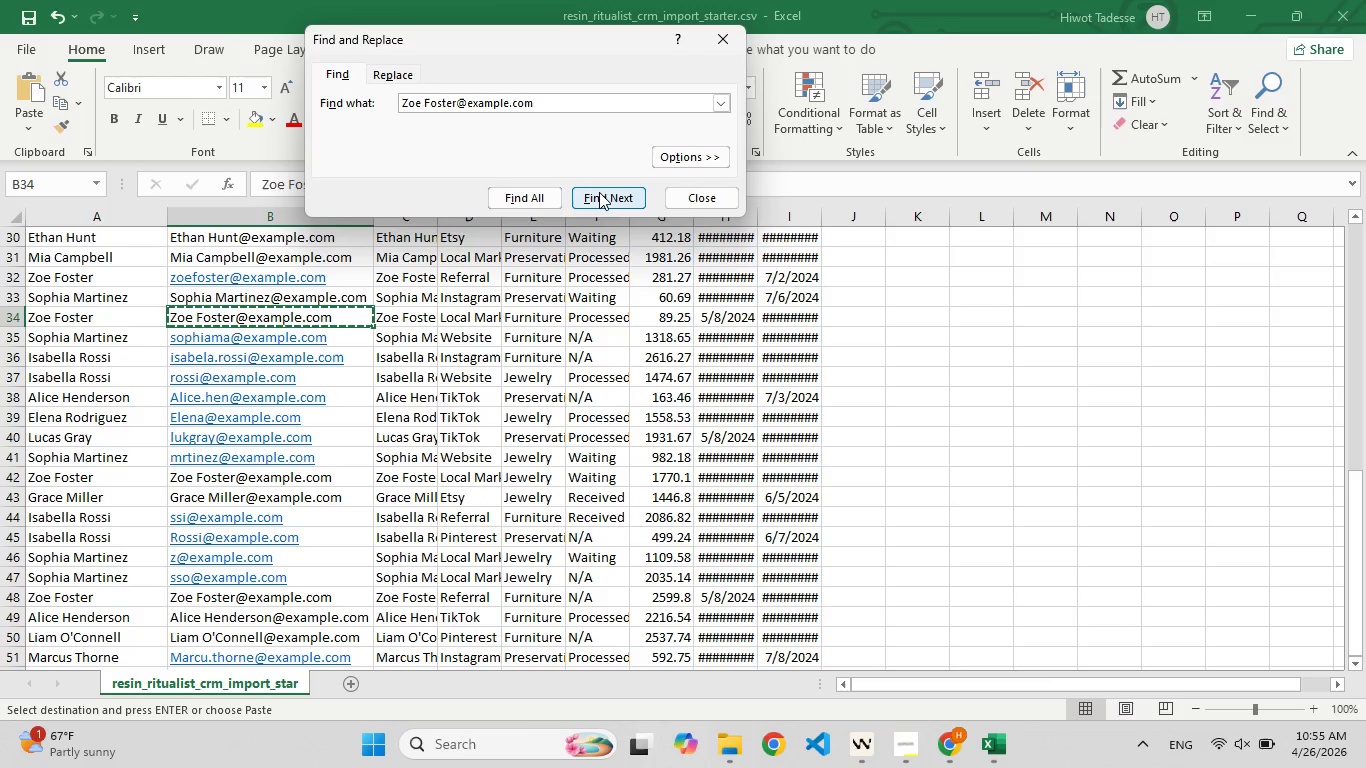 
left_click([599, 192])
 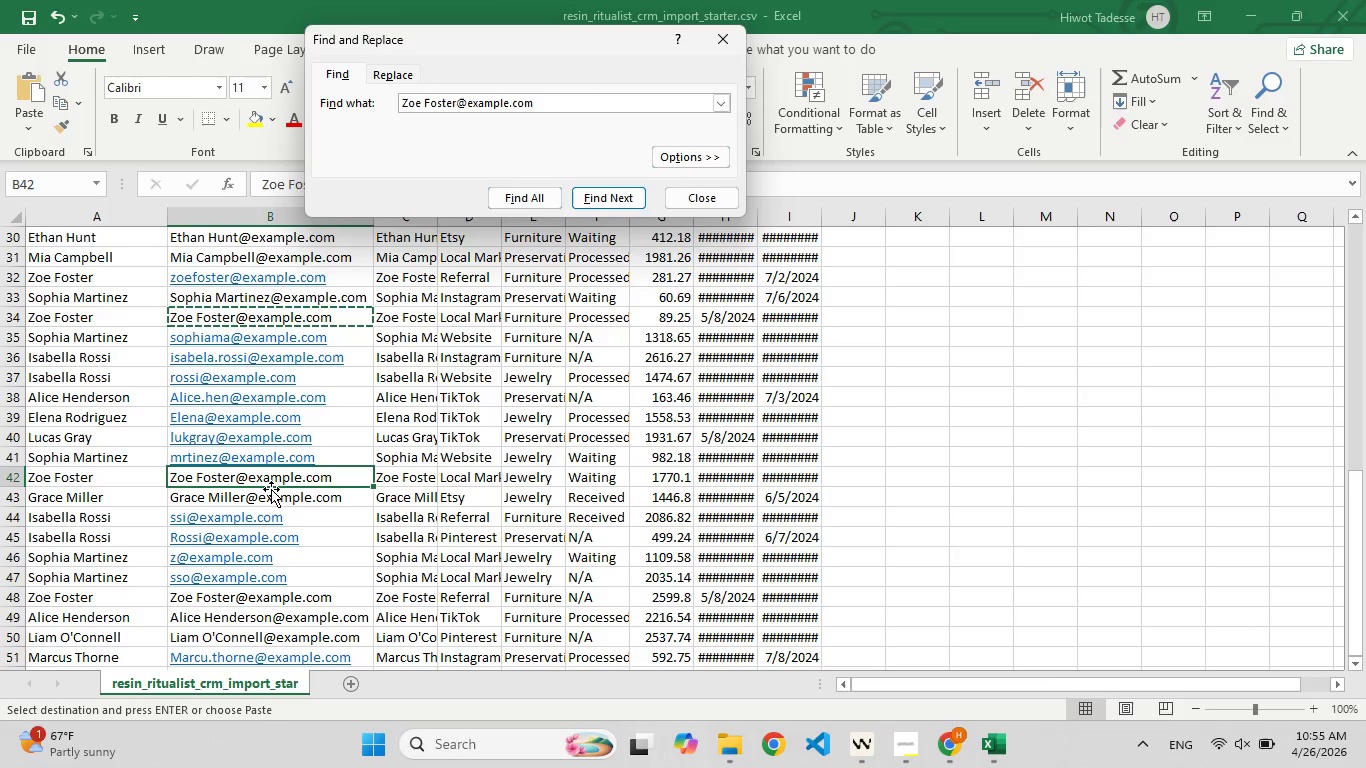 
wait(8.05)
 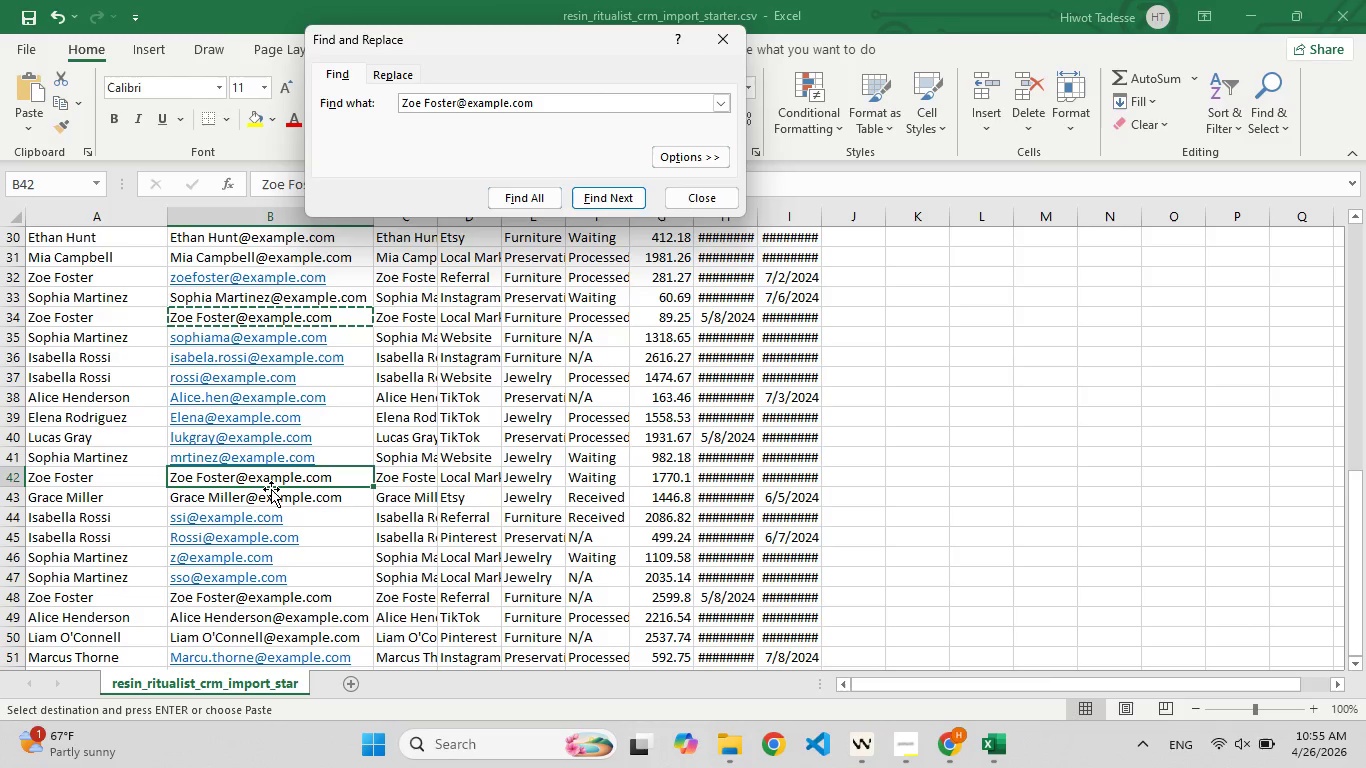 
double_click([212, 477])
 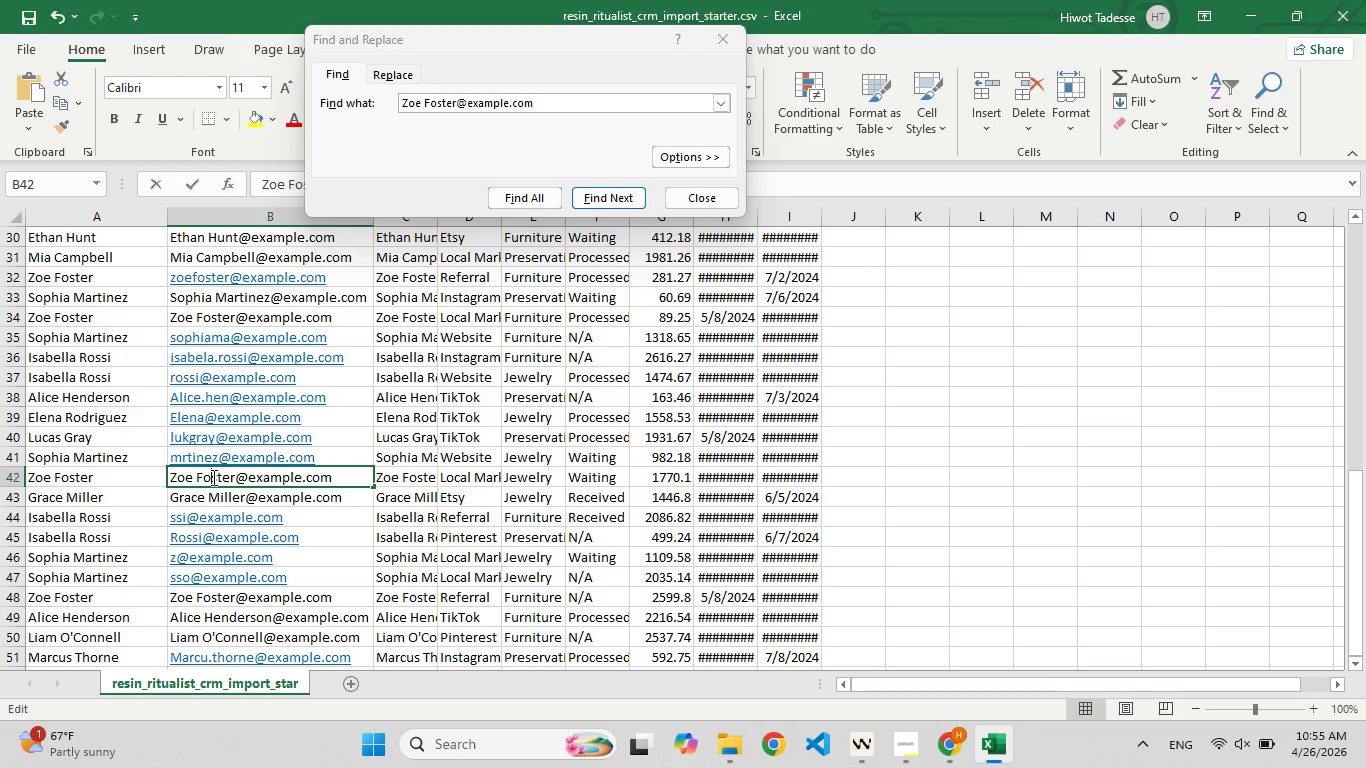 
triple_click([212, 477])
 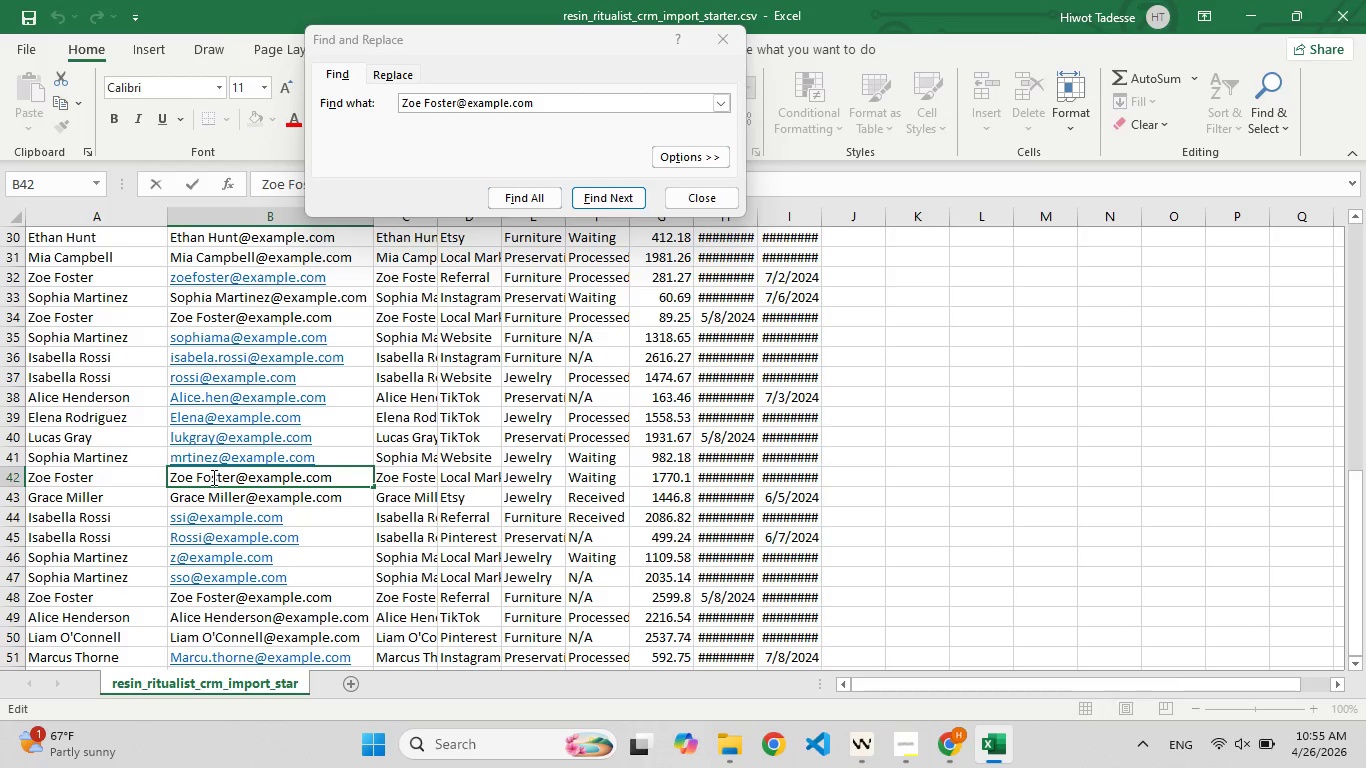 
hold_key(key=F9, duration=0.89)
 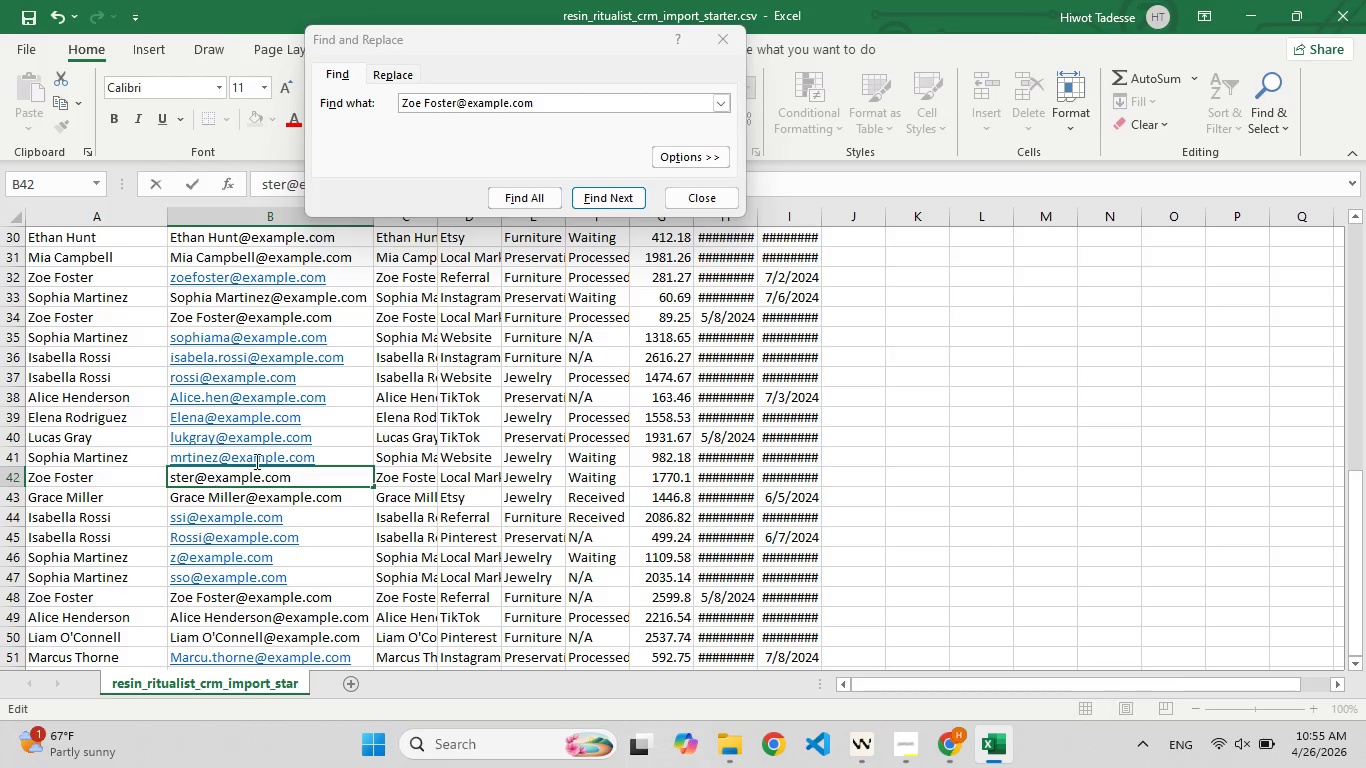 
hold_key(key=Backspace, duration=0.88)
 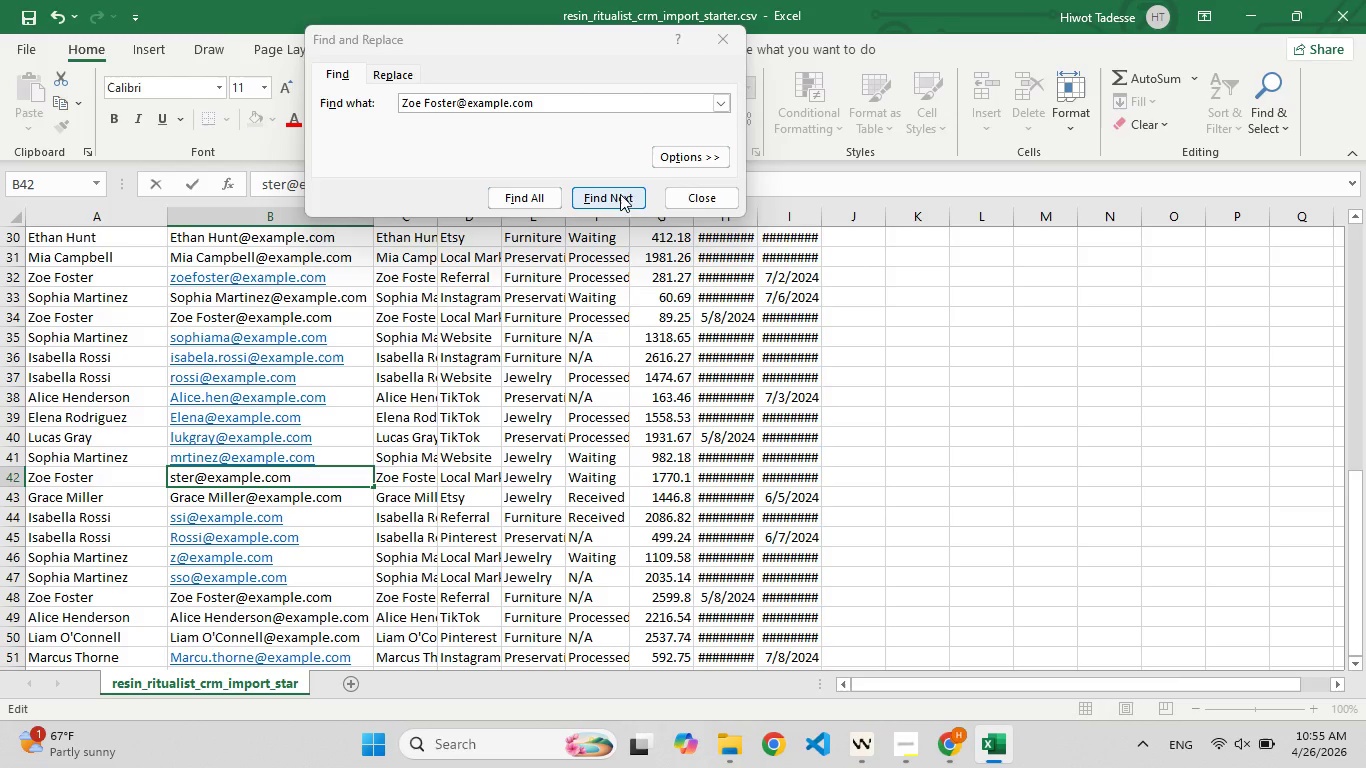 
left_click([618, 196])
 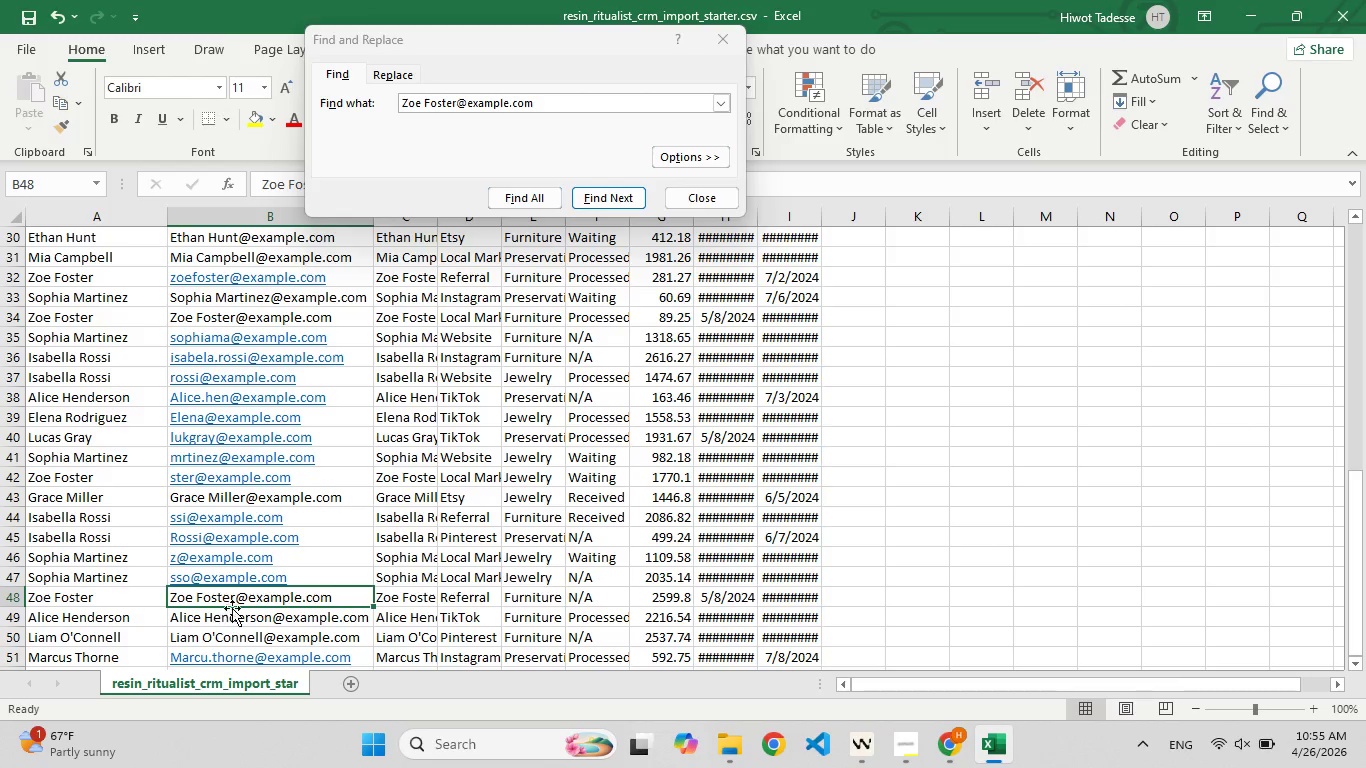 
double_click([237, 602])
 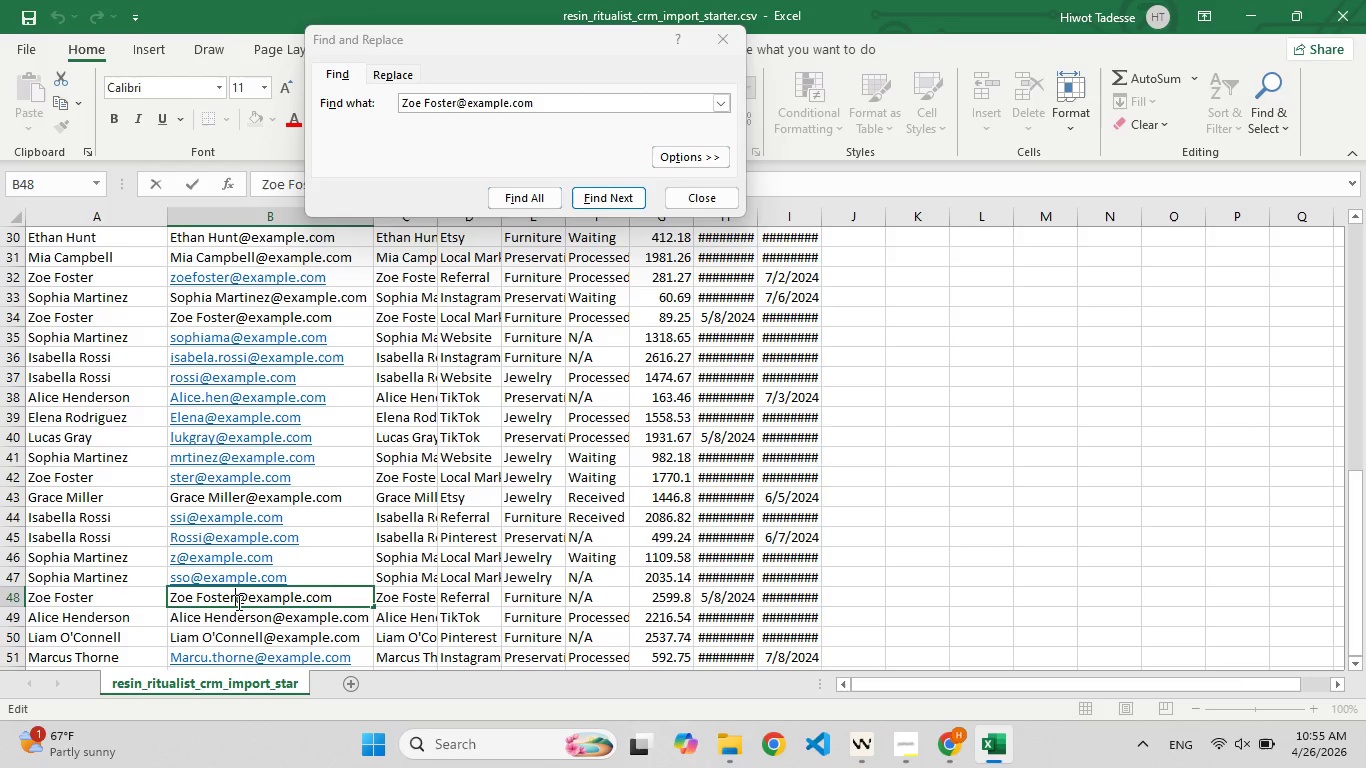 
hold_key(key=F9, duration=0.77)
 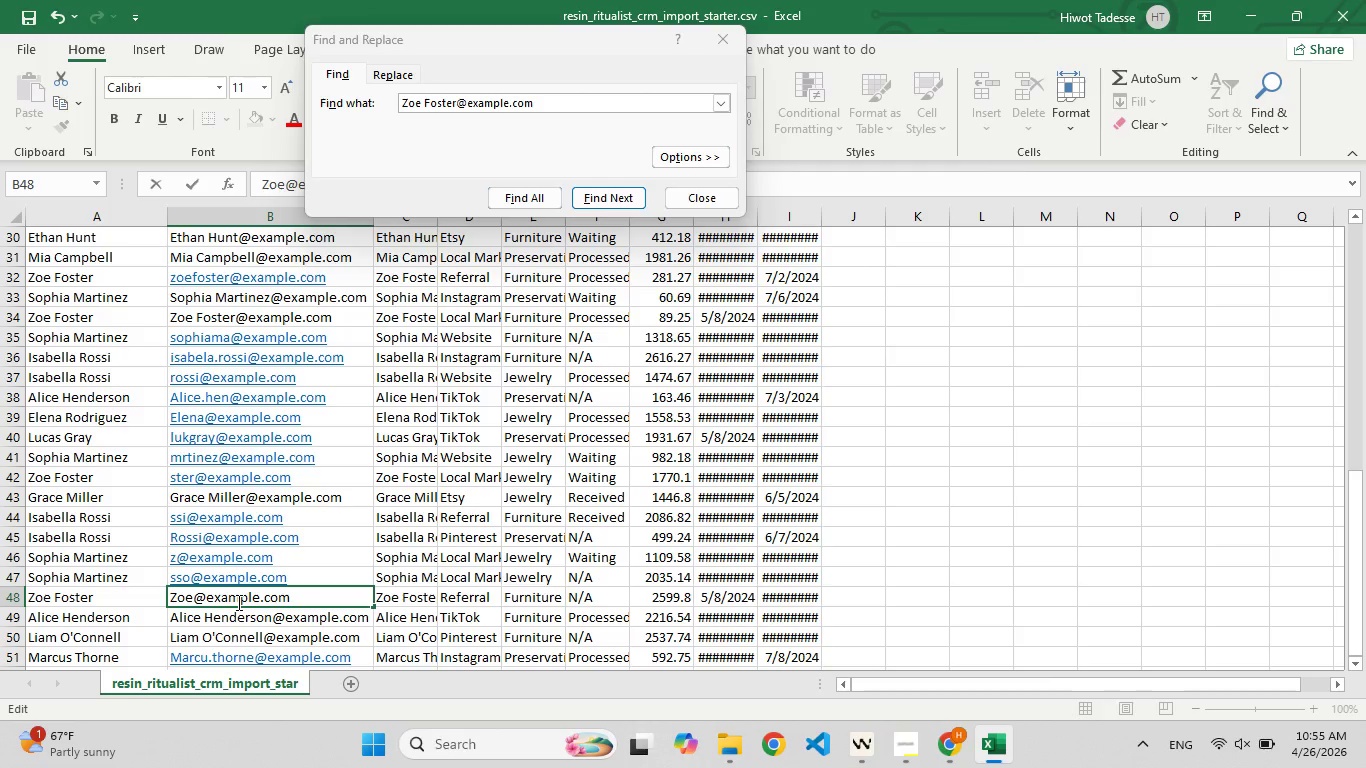 
hold_key(key=Backspace, duration=0.77)
 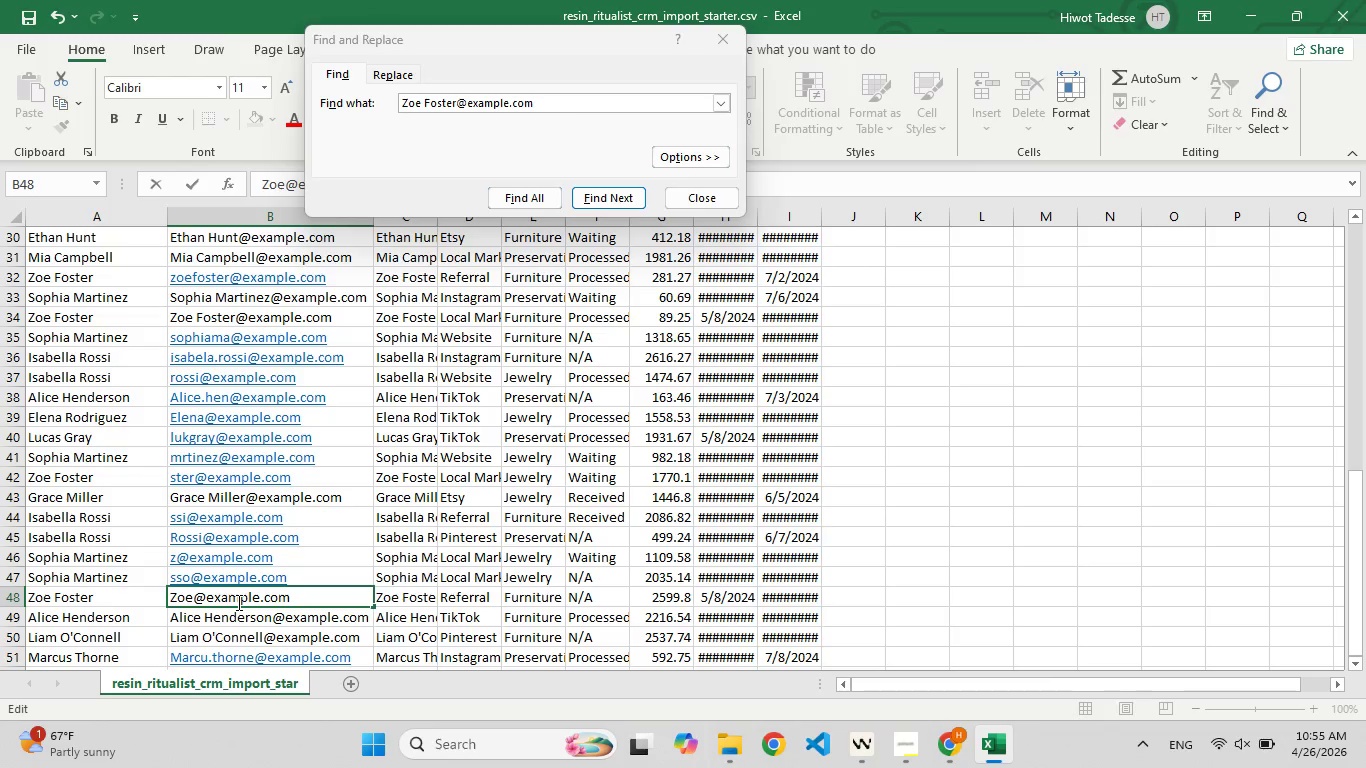 
key(F9)
 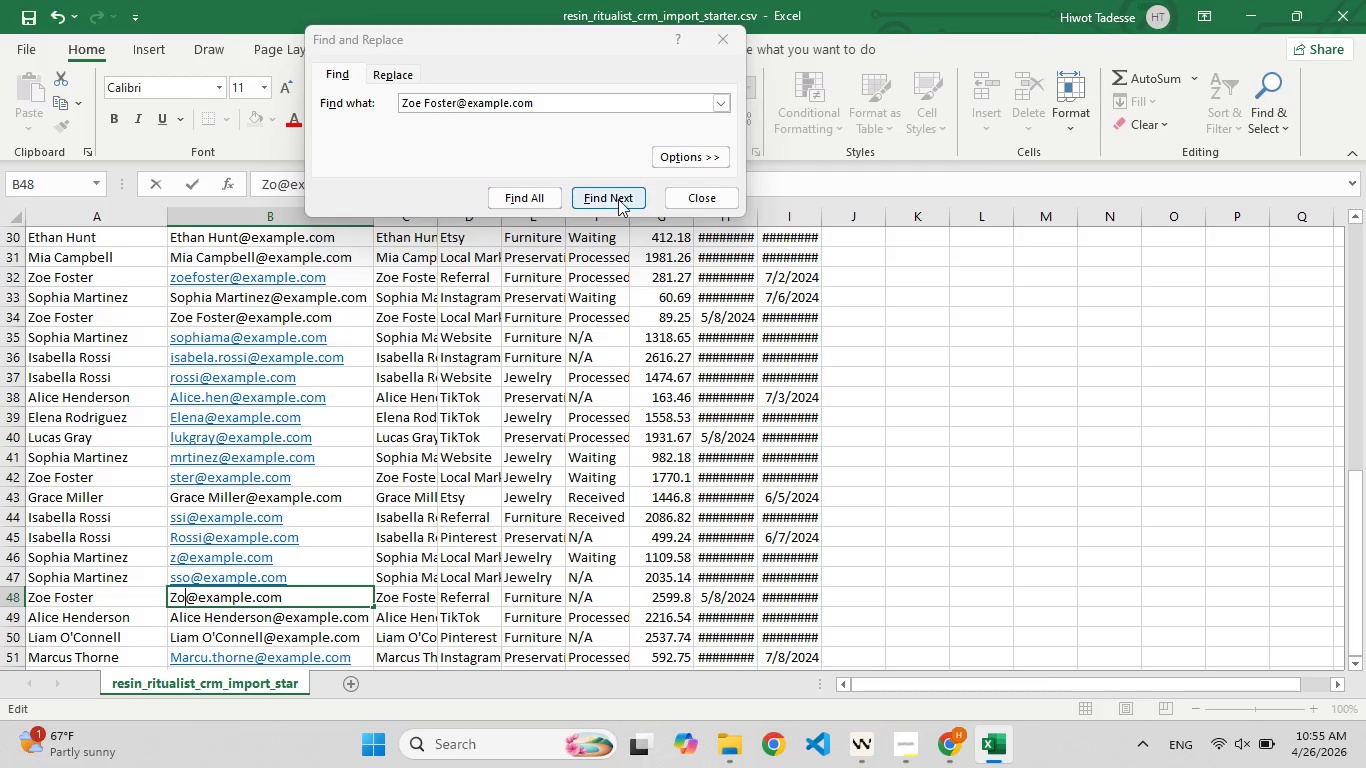 
key(Backspace)
 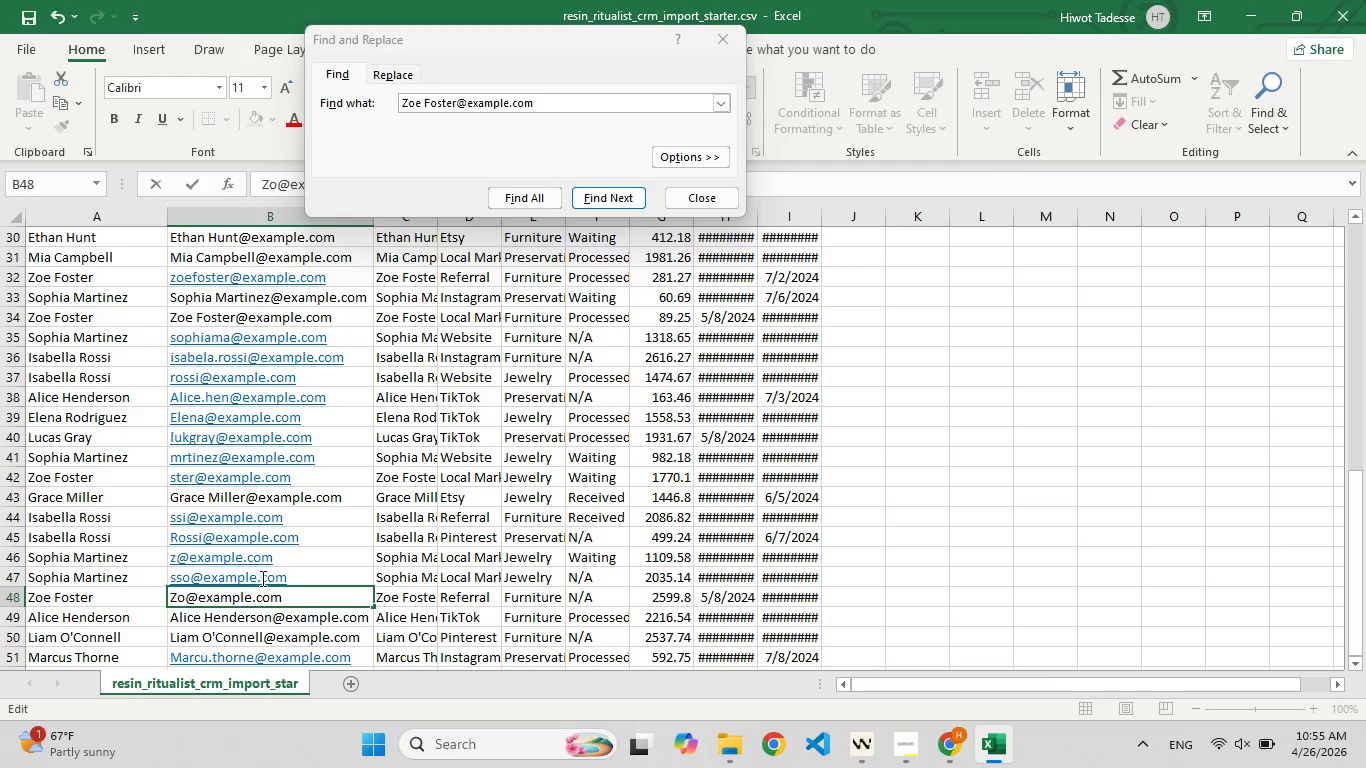 
left_click([618, 201])
 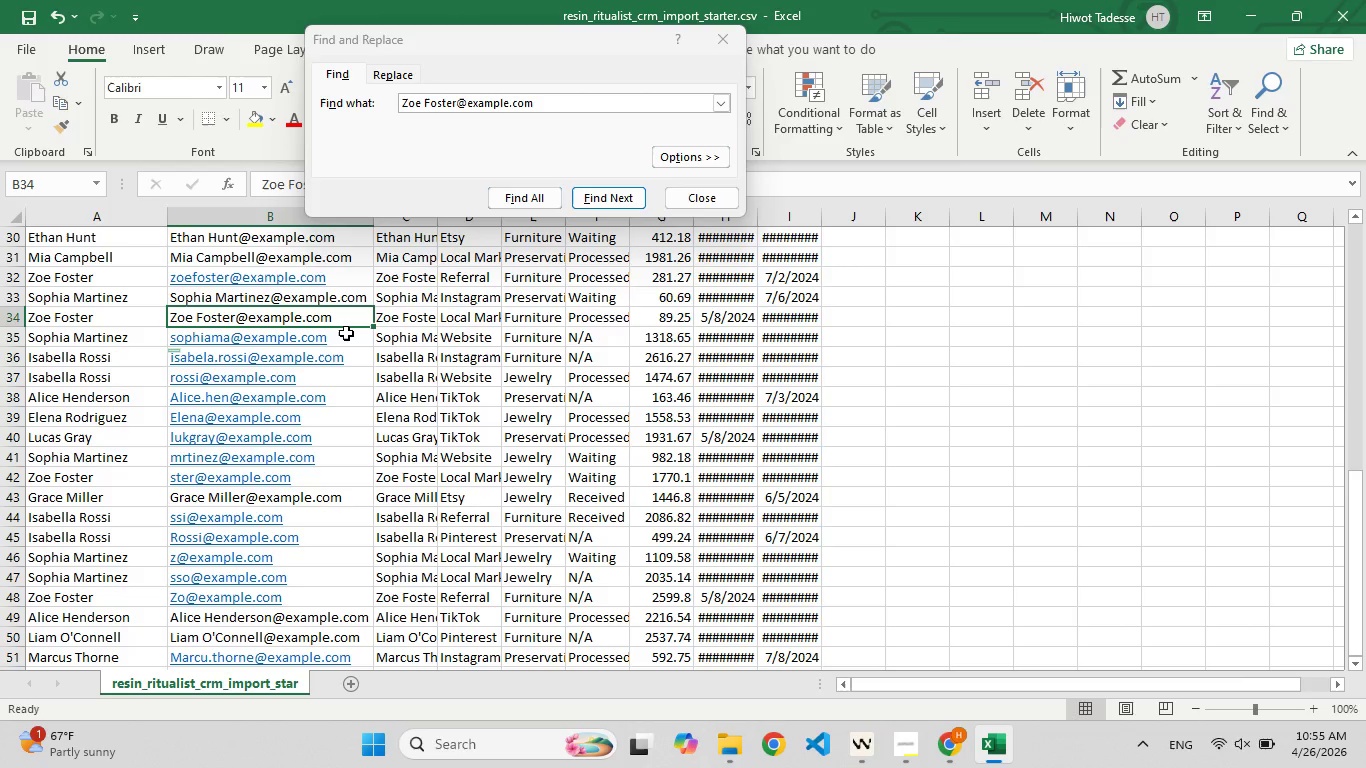 
left_click([346, 333])
 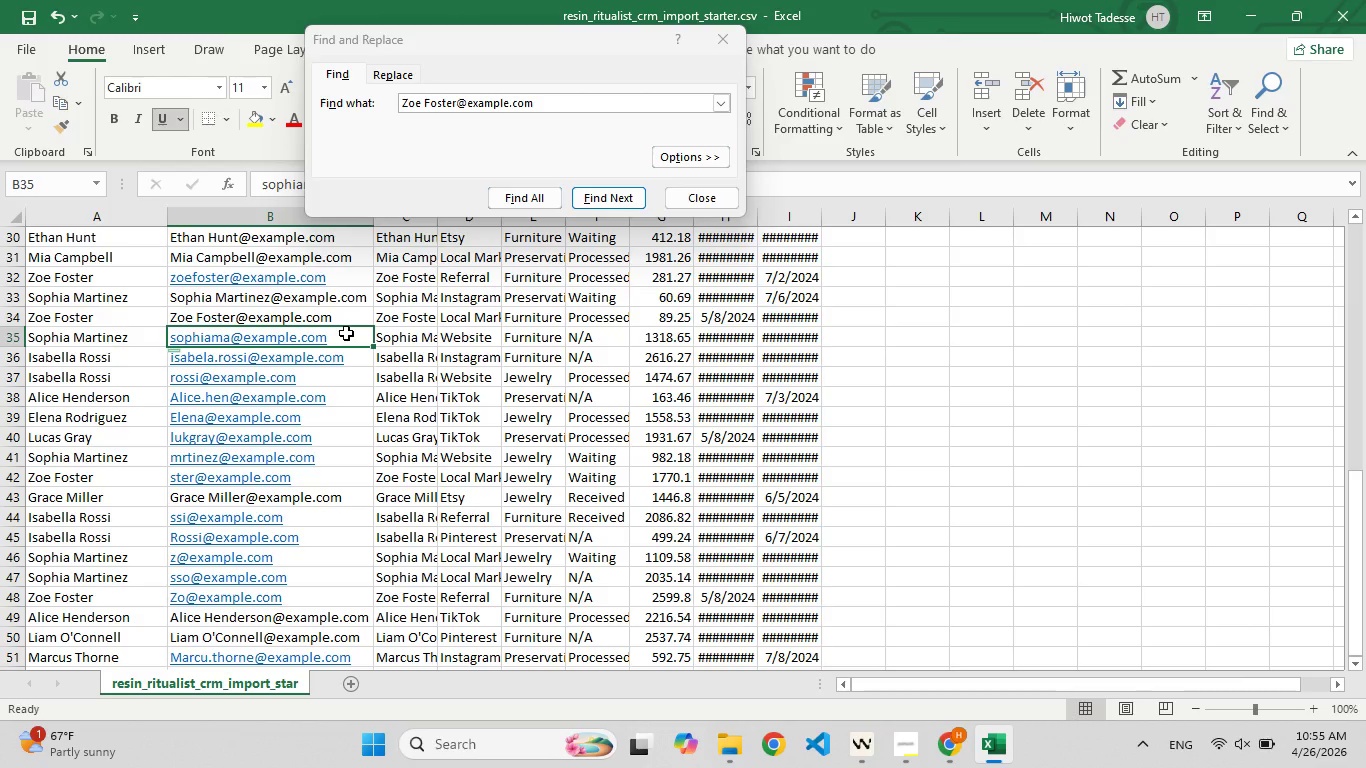 
key(Control+C)
 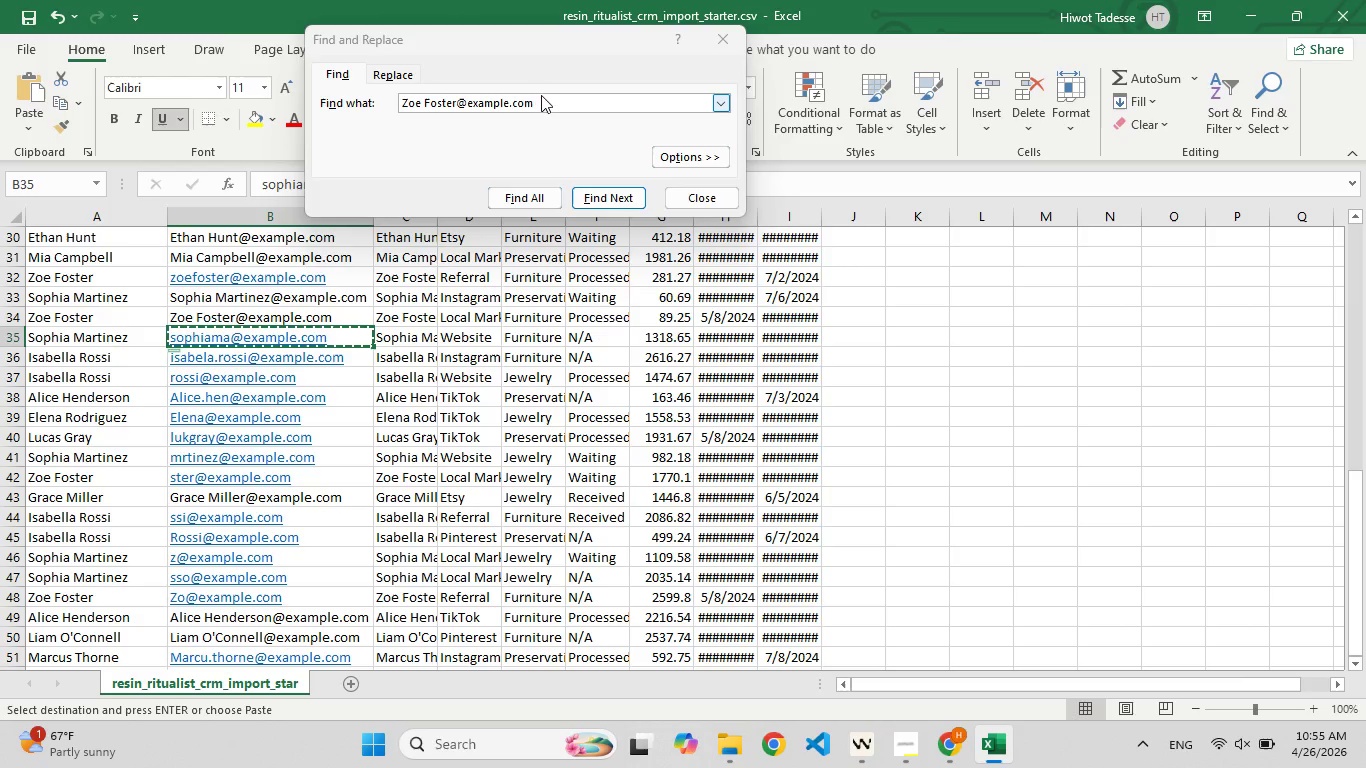 
left_click([542, 98])
 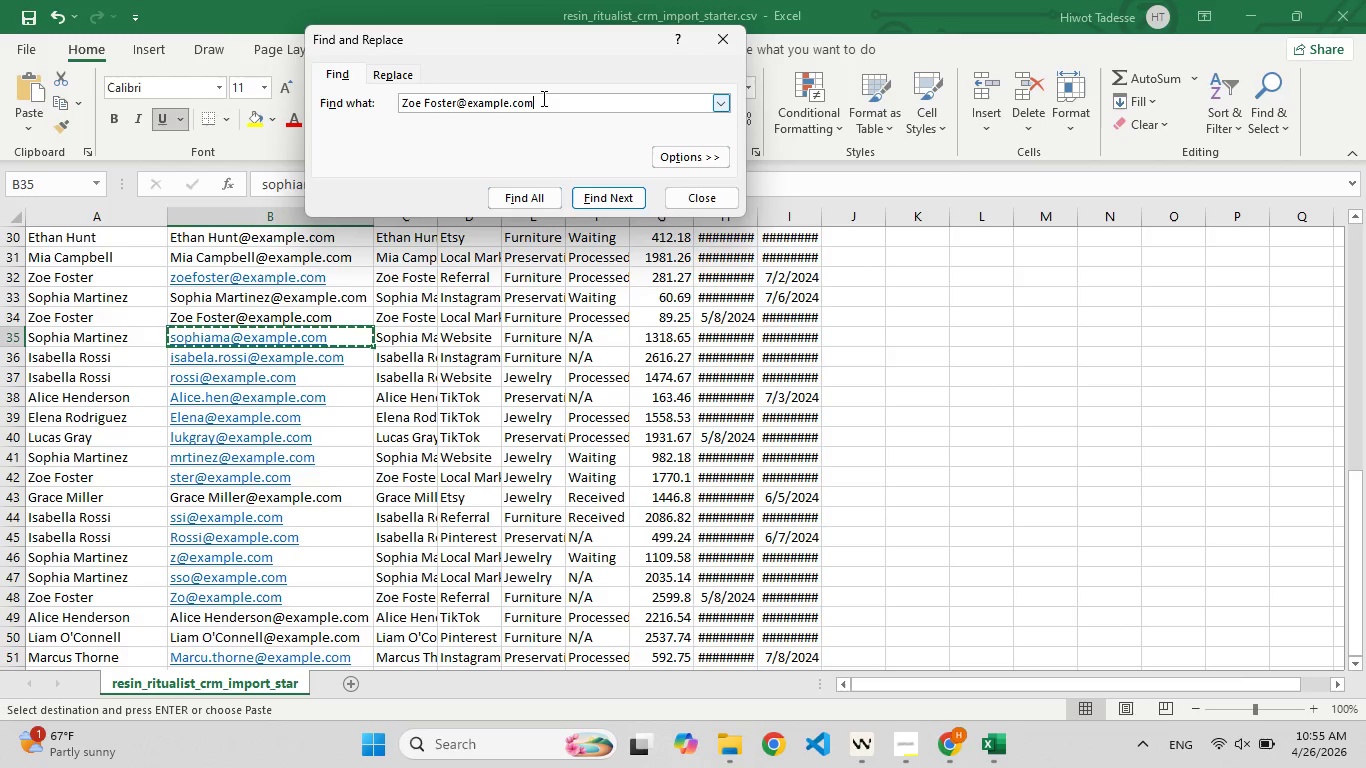 
key(Control+A)
 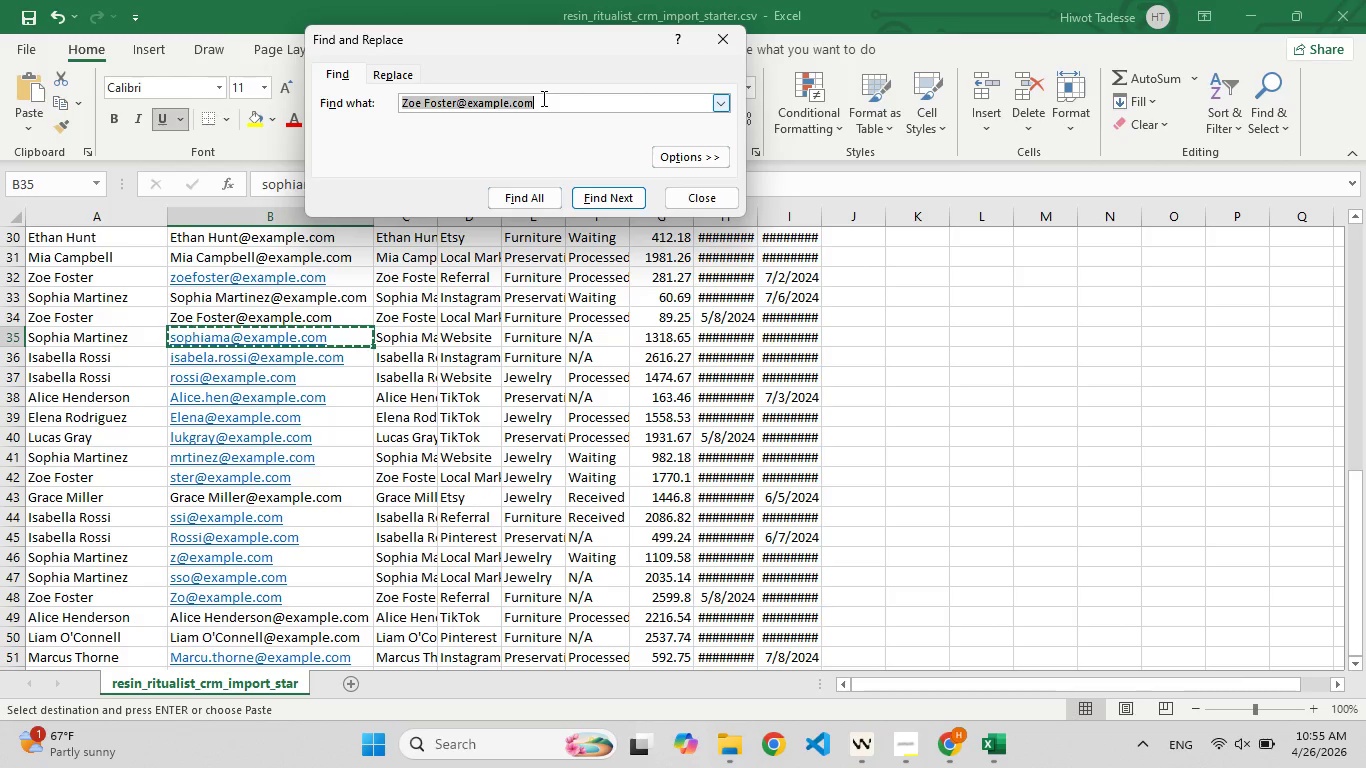 
key(Control+V)
 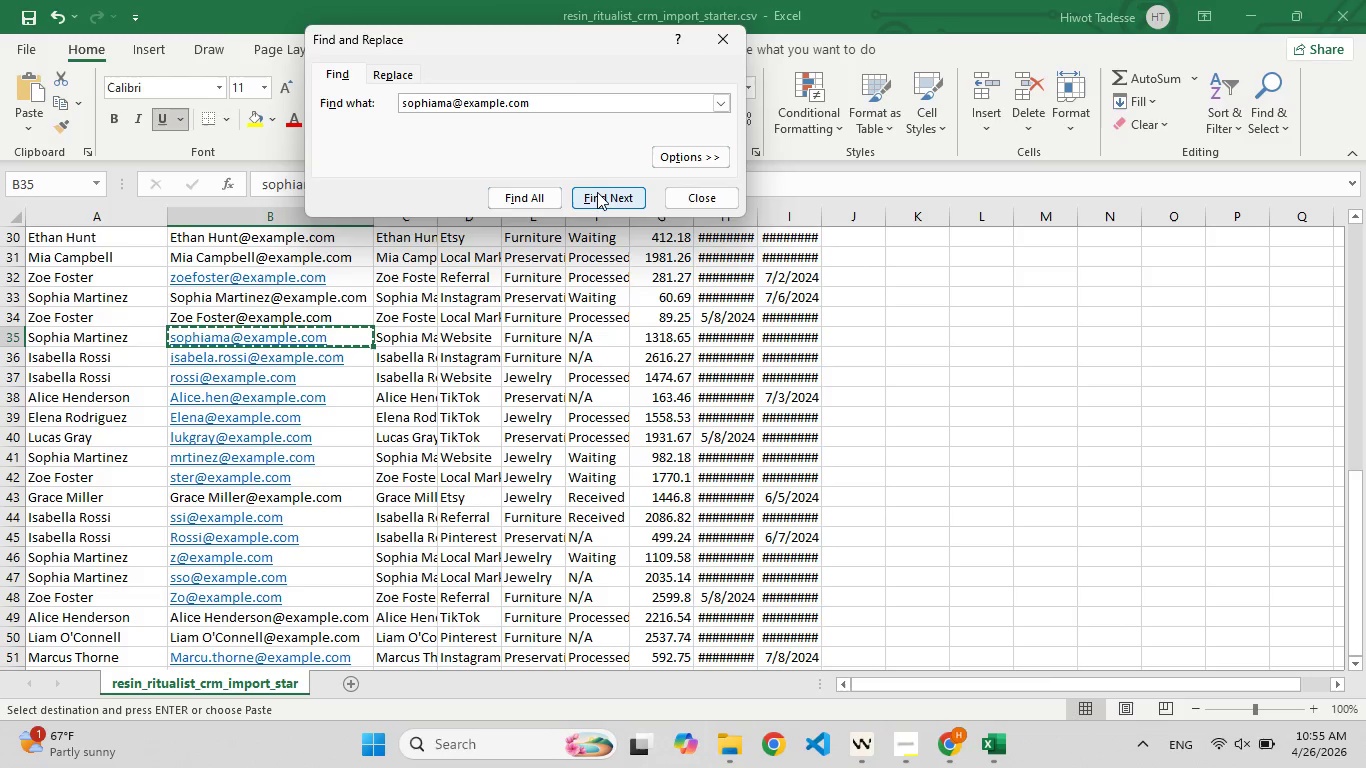 
left_click([597, 193])
 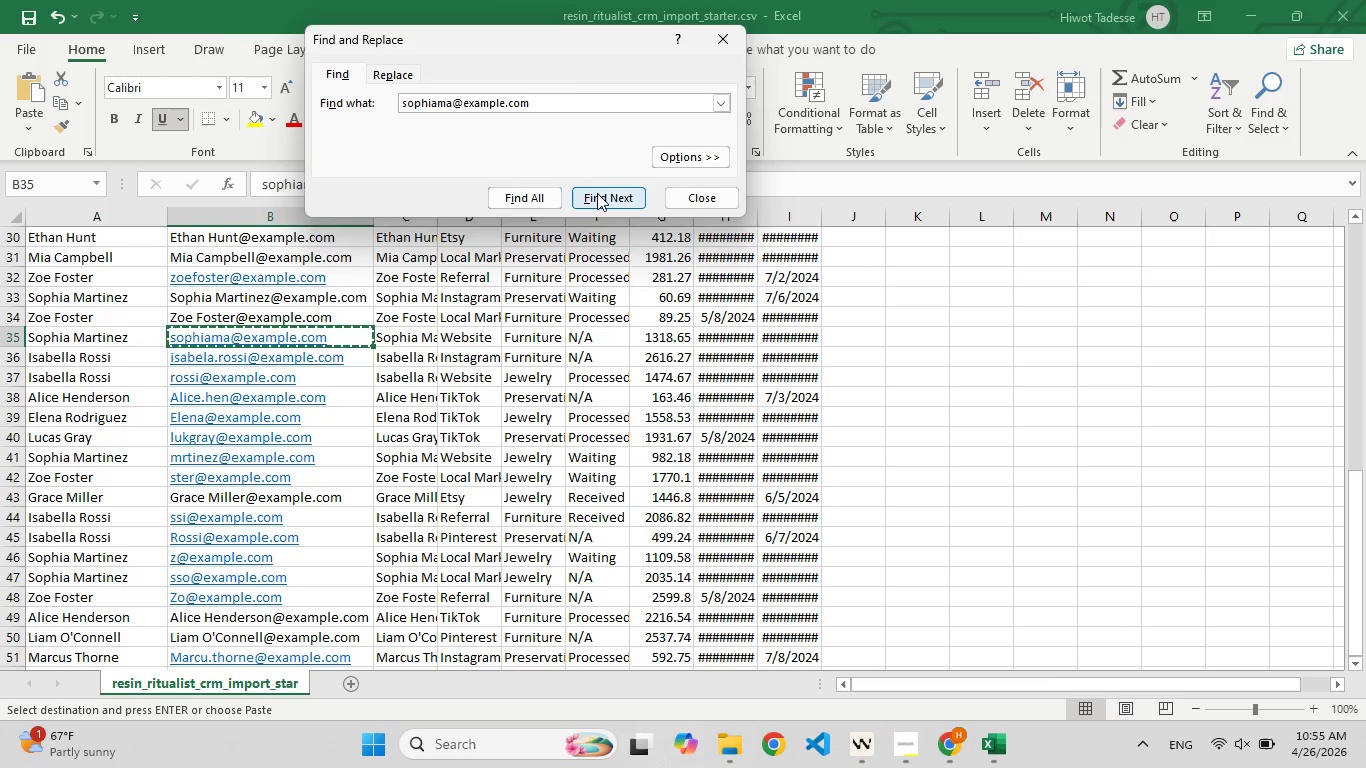 
left_click([597, 193])
 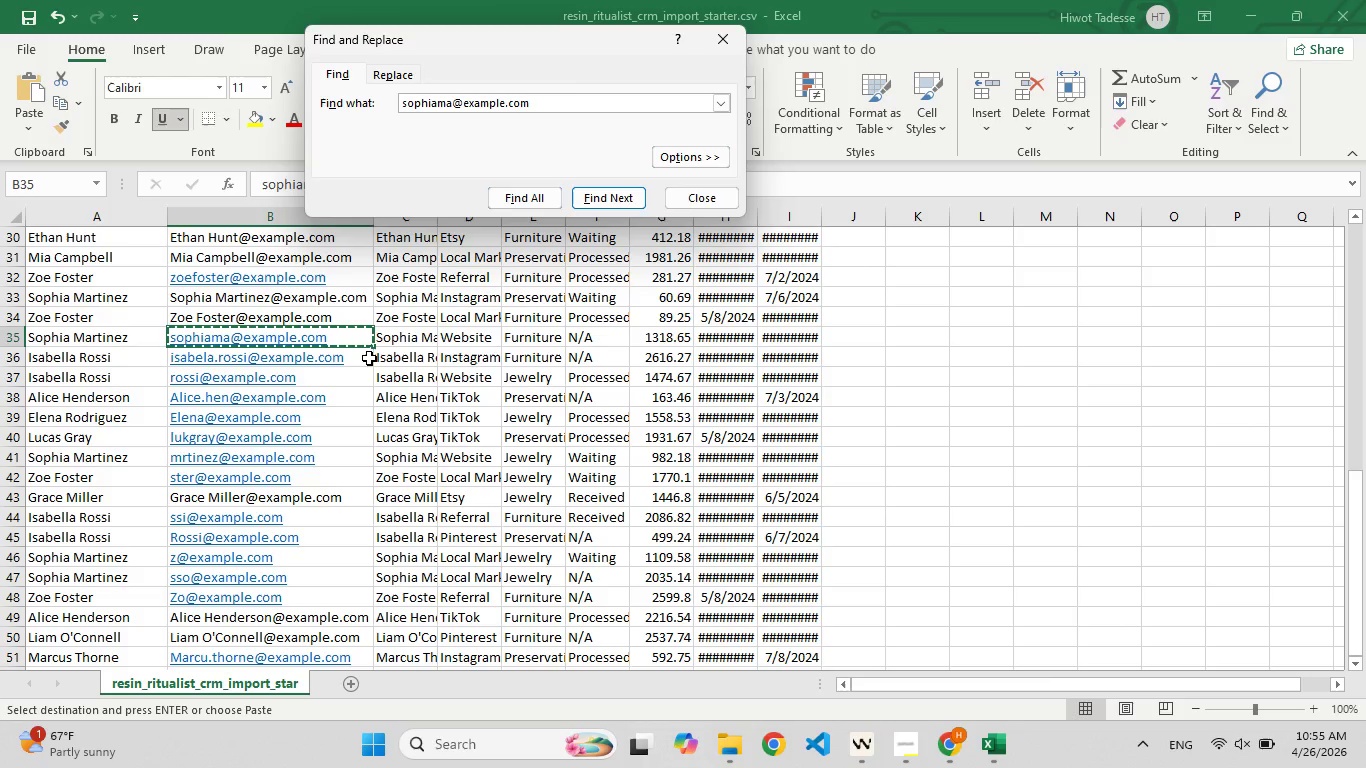 
left_click([369, 358])
 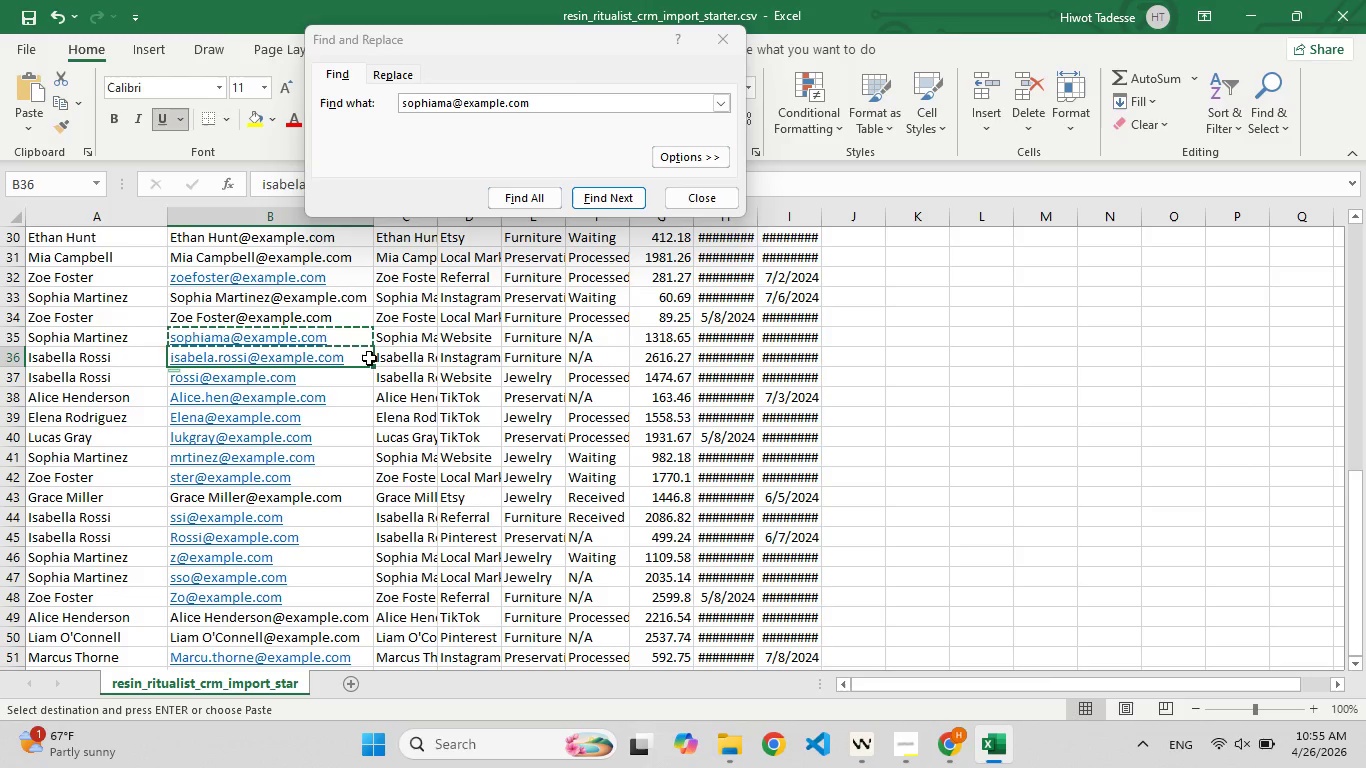 
key(Control+C)
 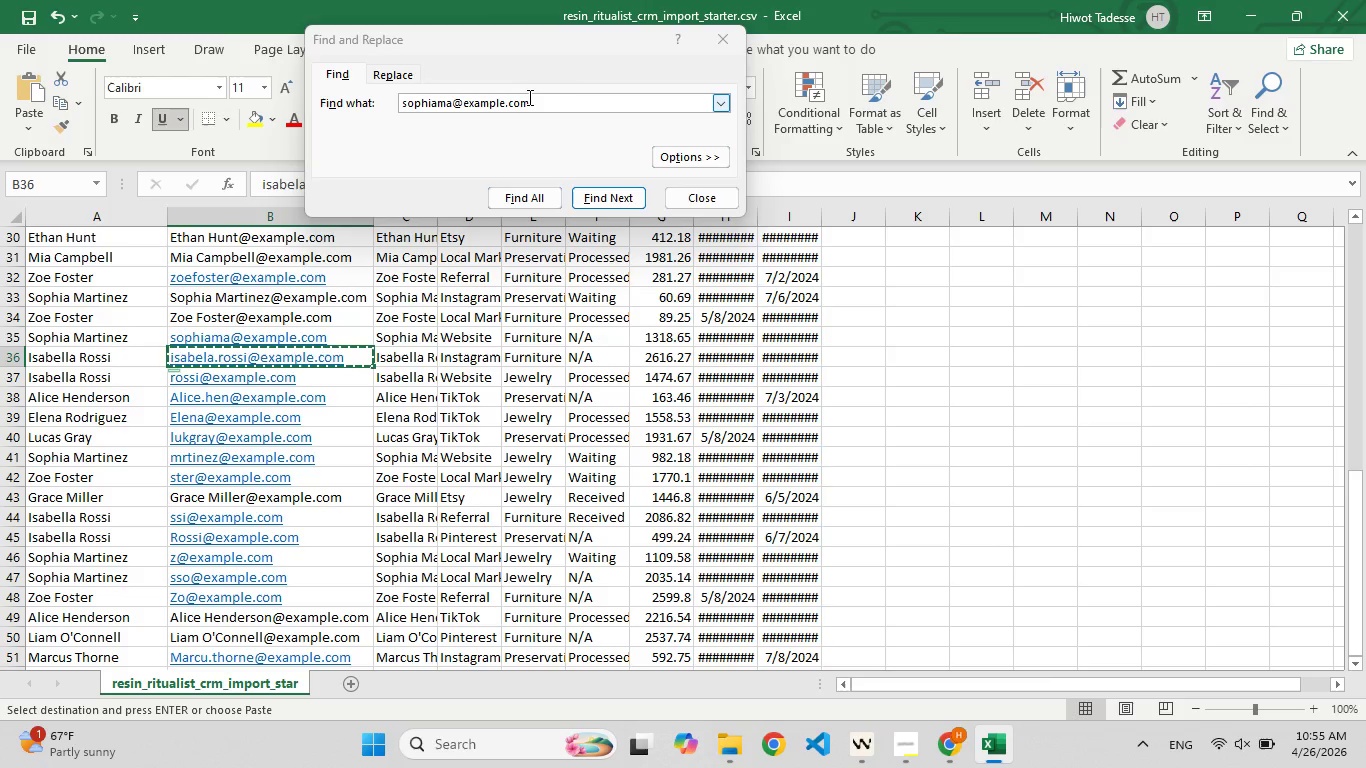 
left_click([528, 97])
 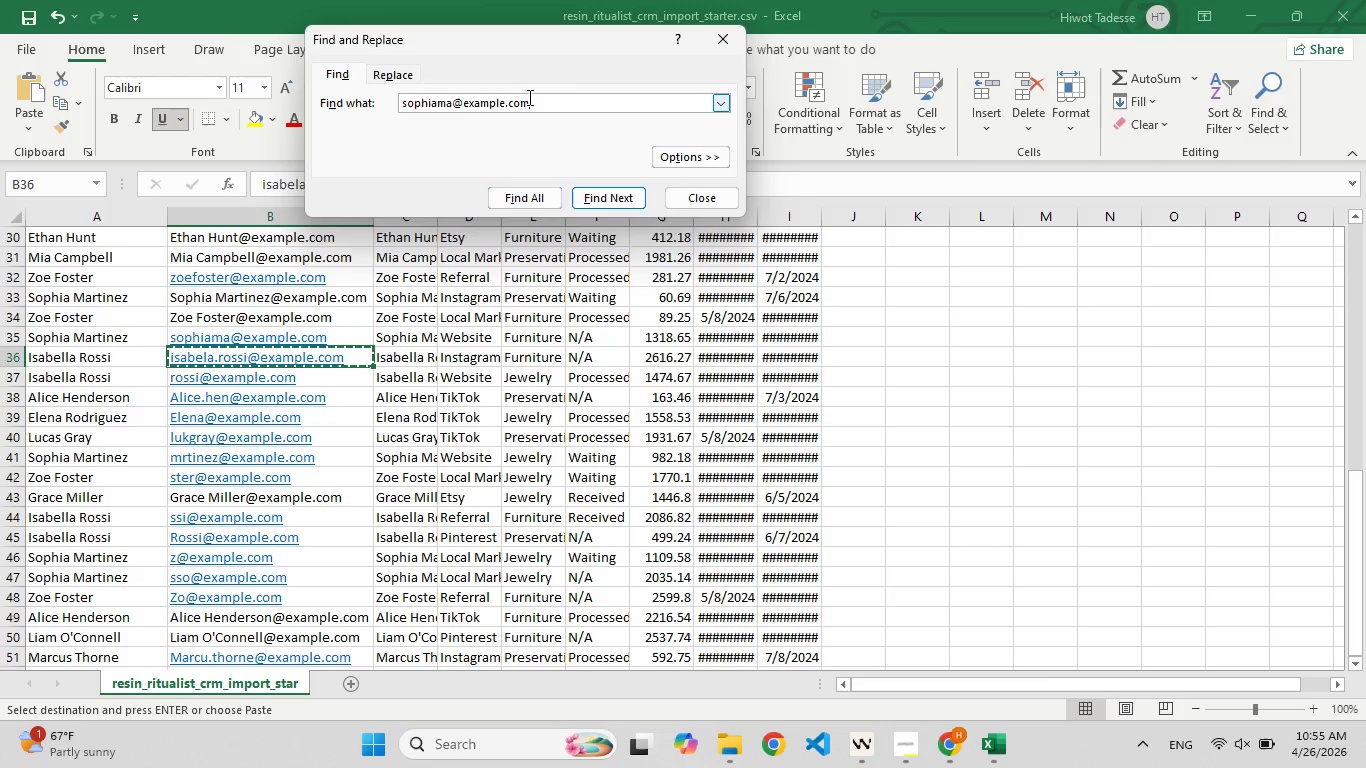 
key(Control+A)
 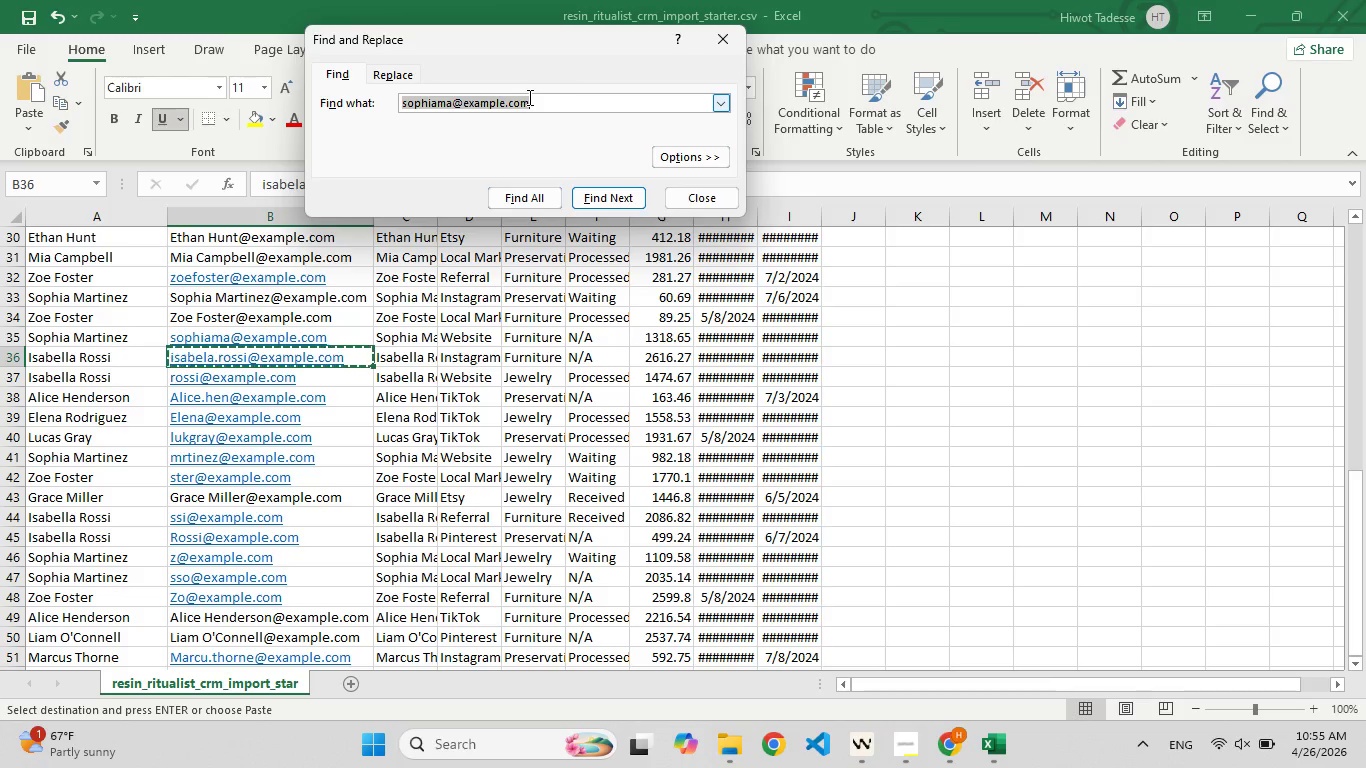 
key(Control+V)
 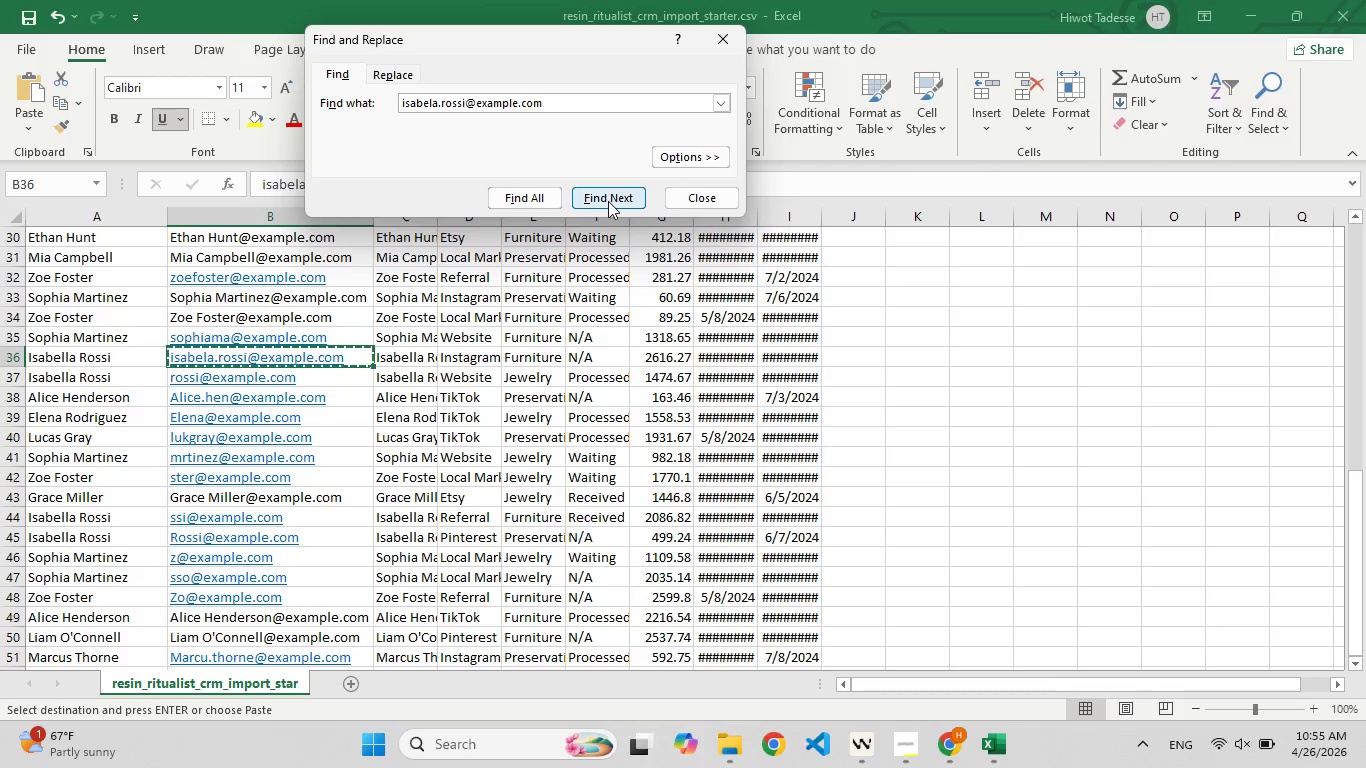 
left_click([608, 201])
 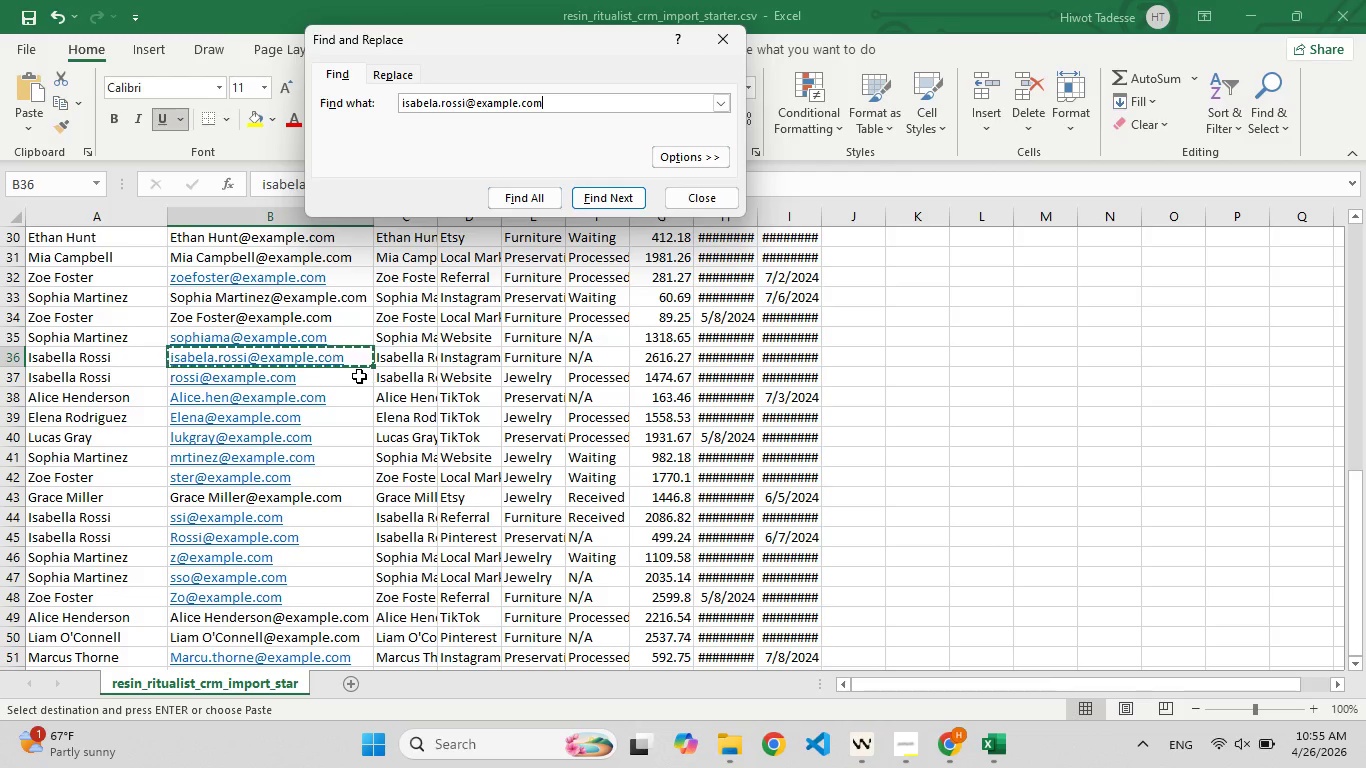 
left_click([358, 376])
 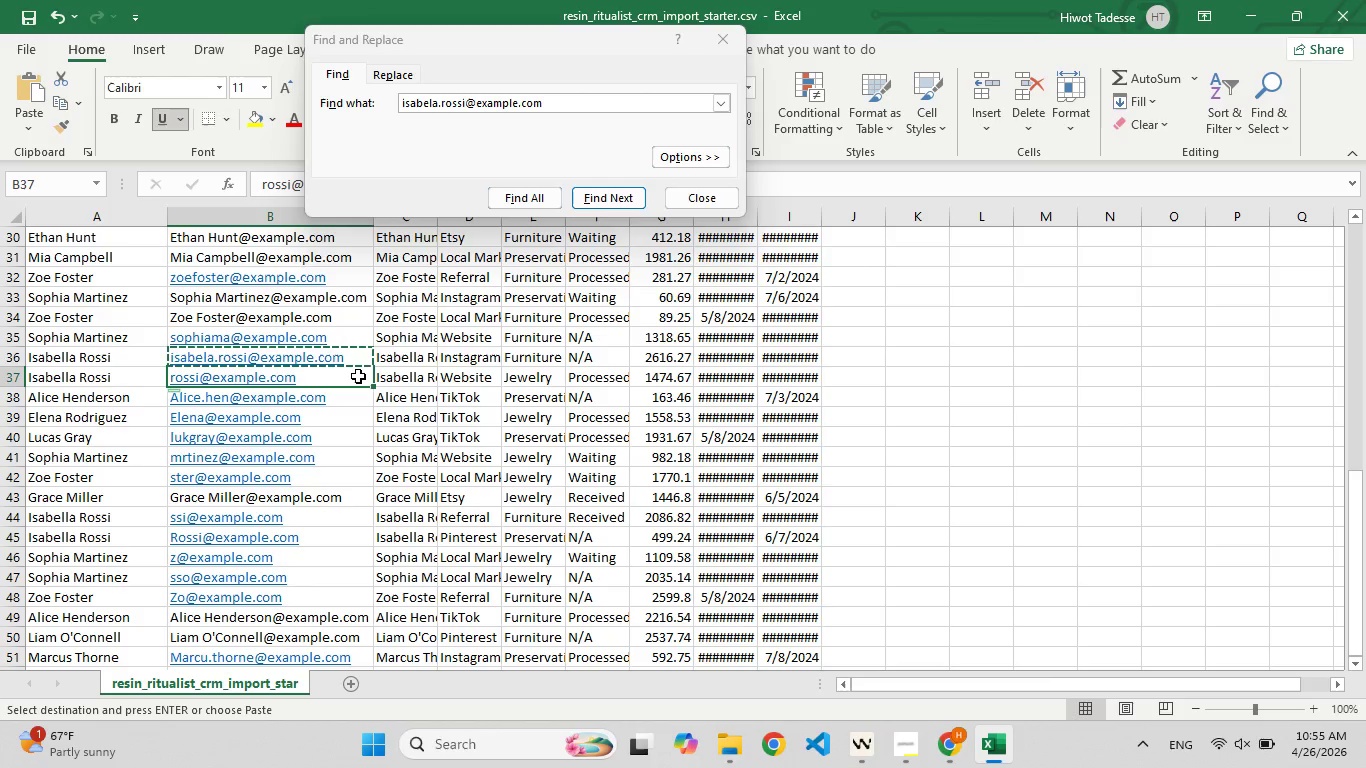 
key(Control+C)
 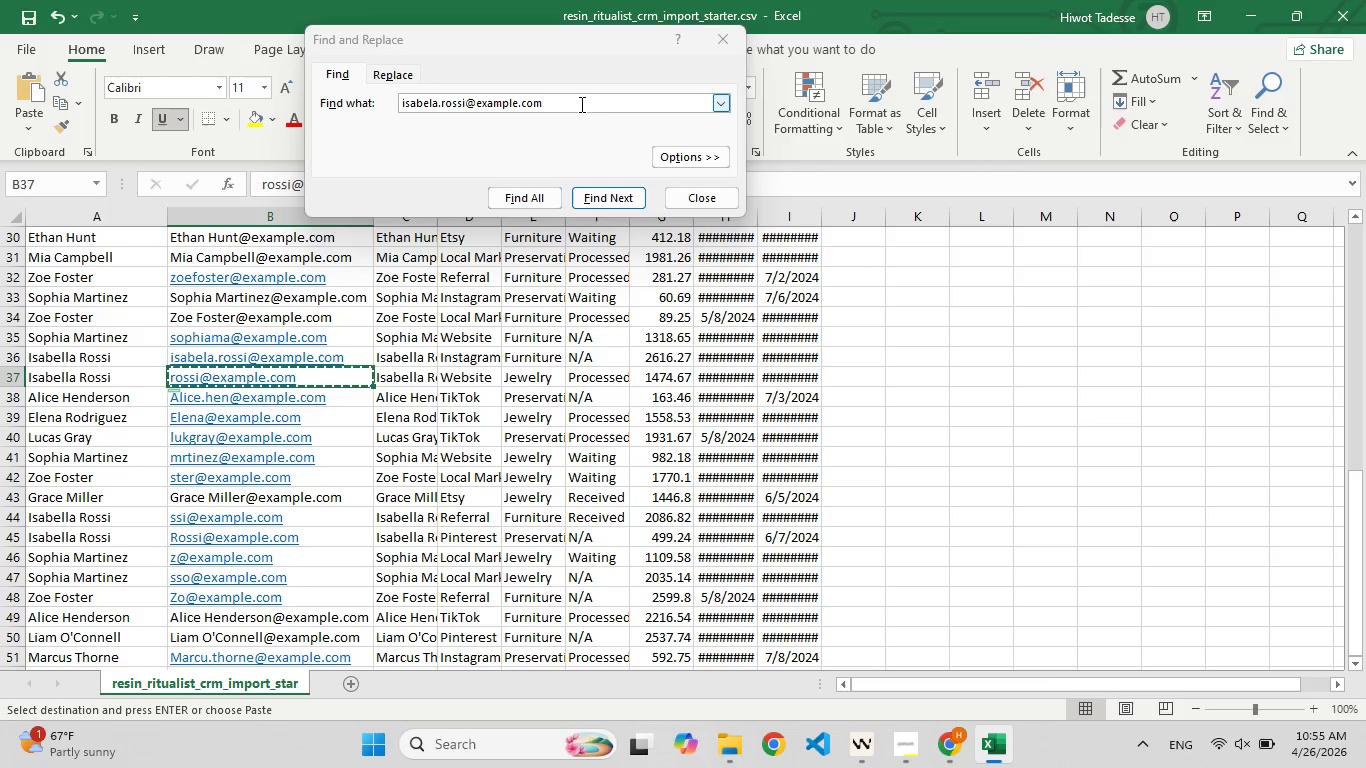 
left_click([580, 104])
 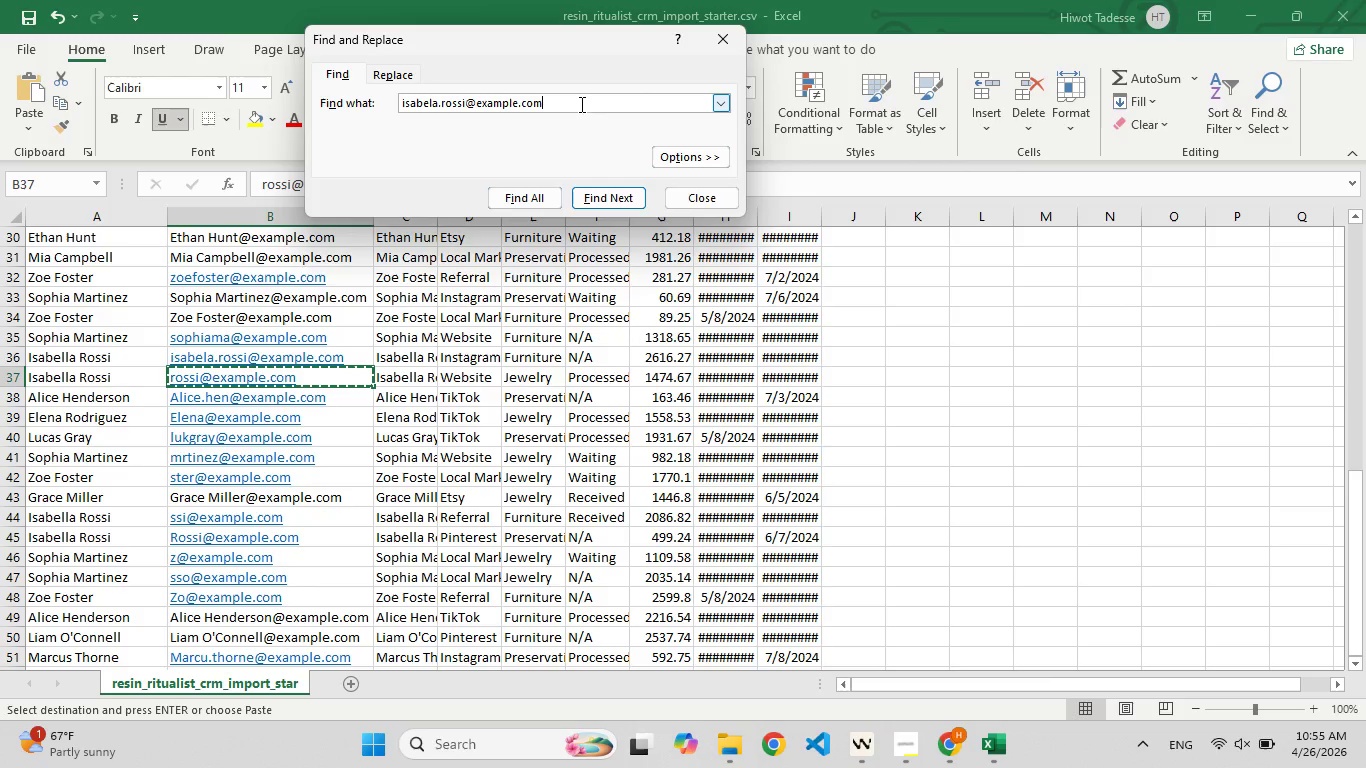 
key(Control+A)
 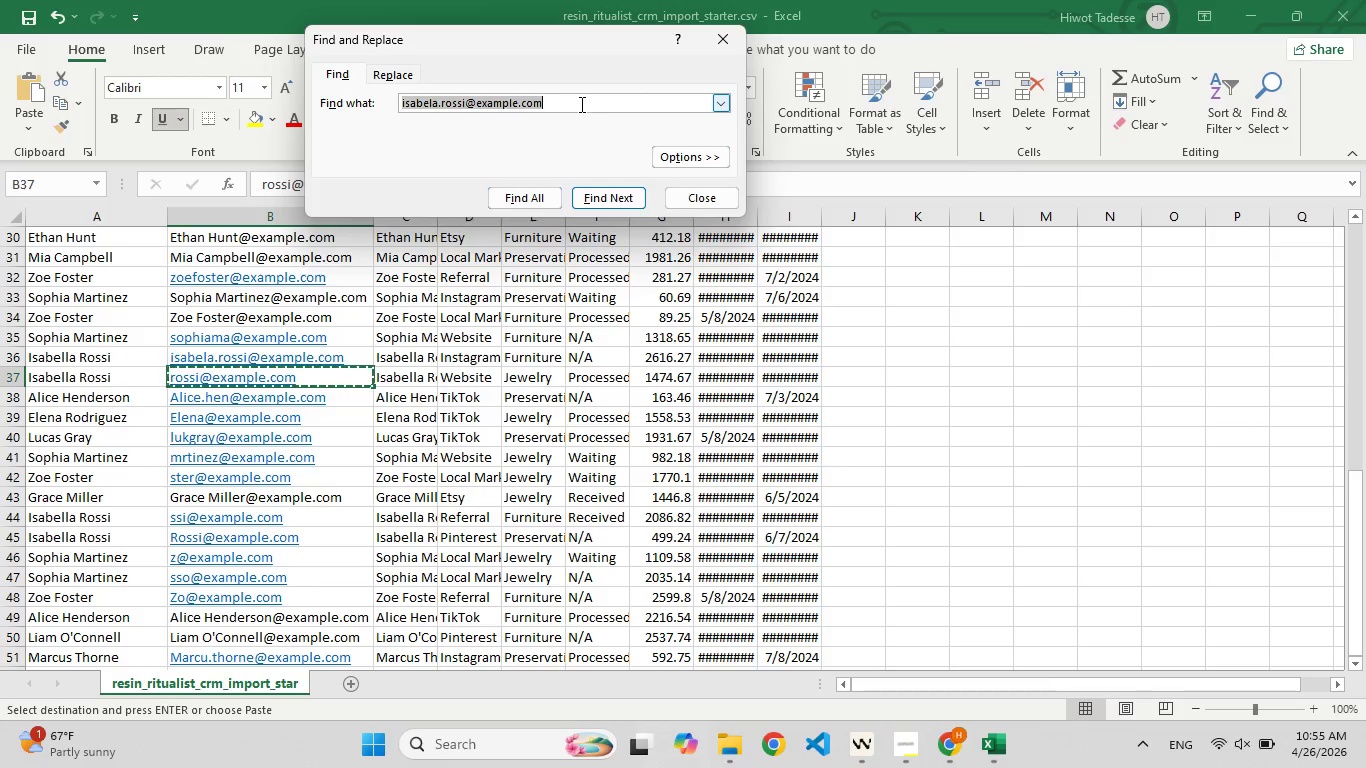 
key(Control+V)
 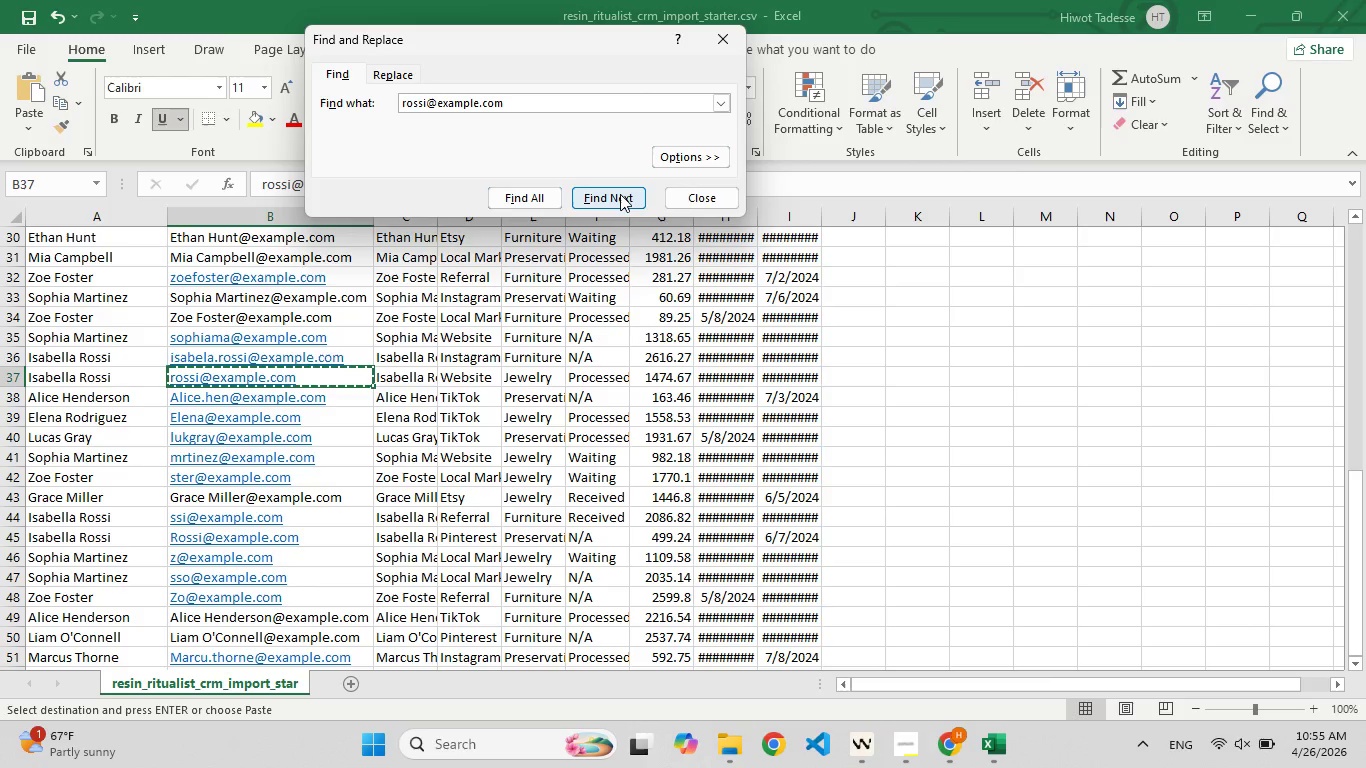 
left_click([620, 194])
 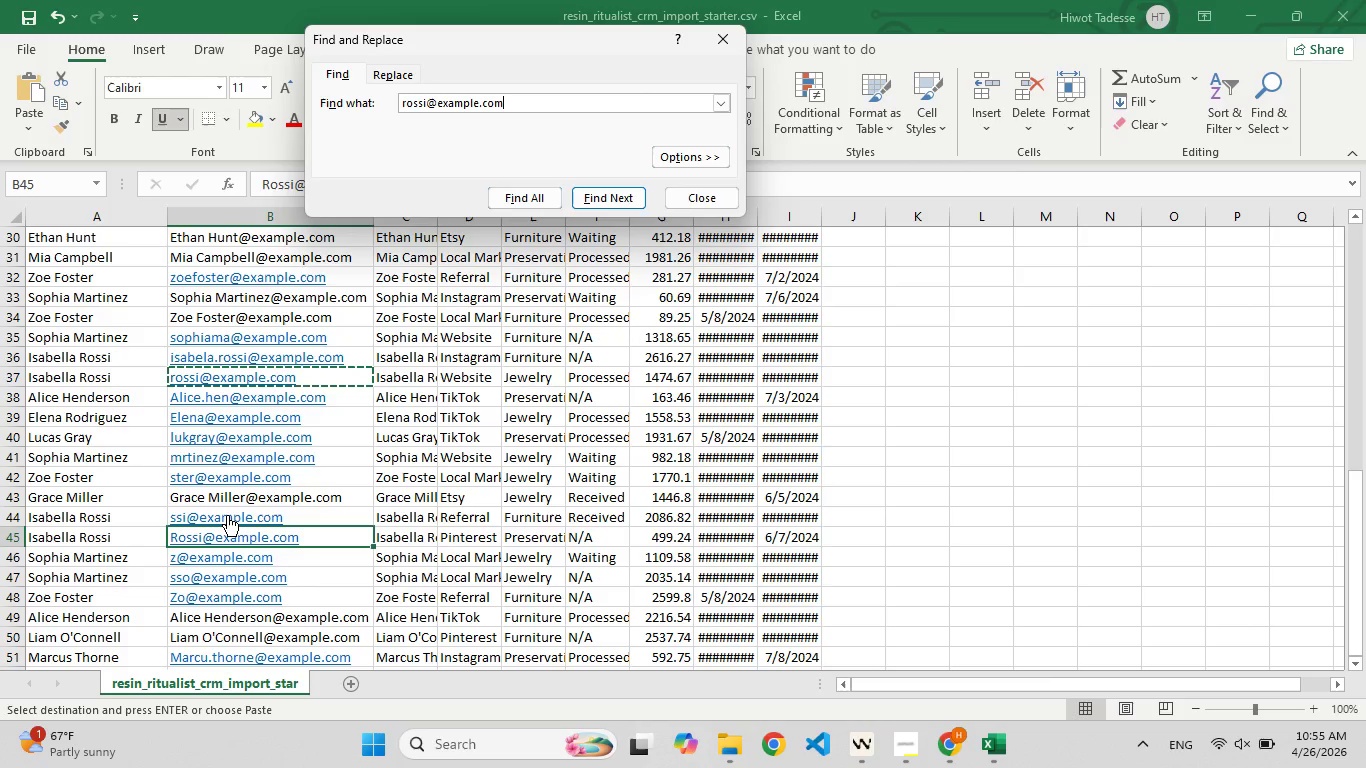 
left_click([202, 537])
 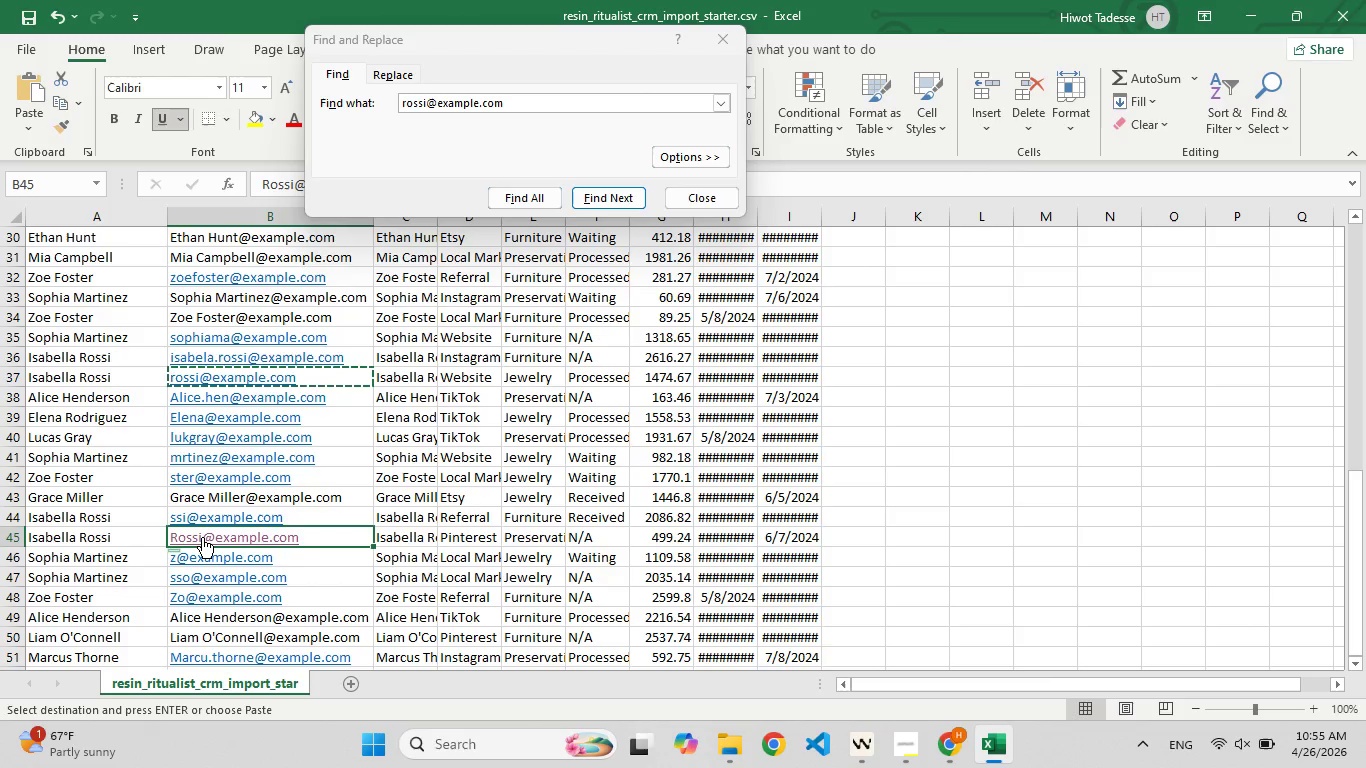 
double_click([202, 537])
 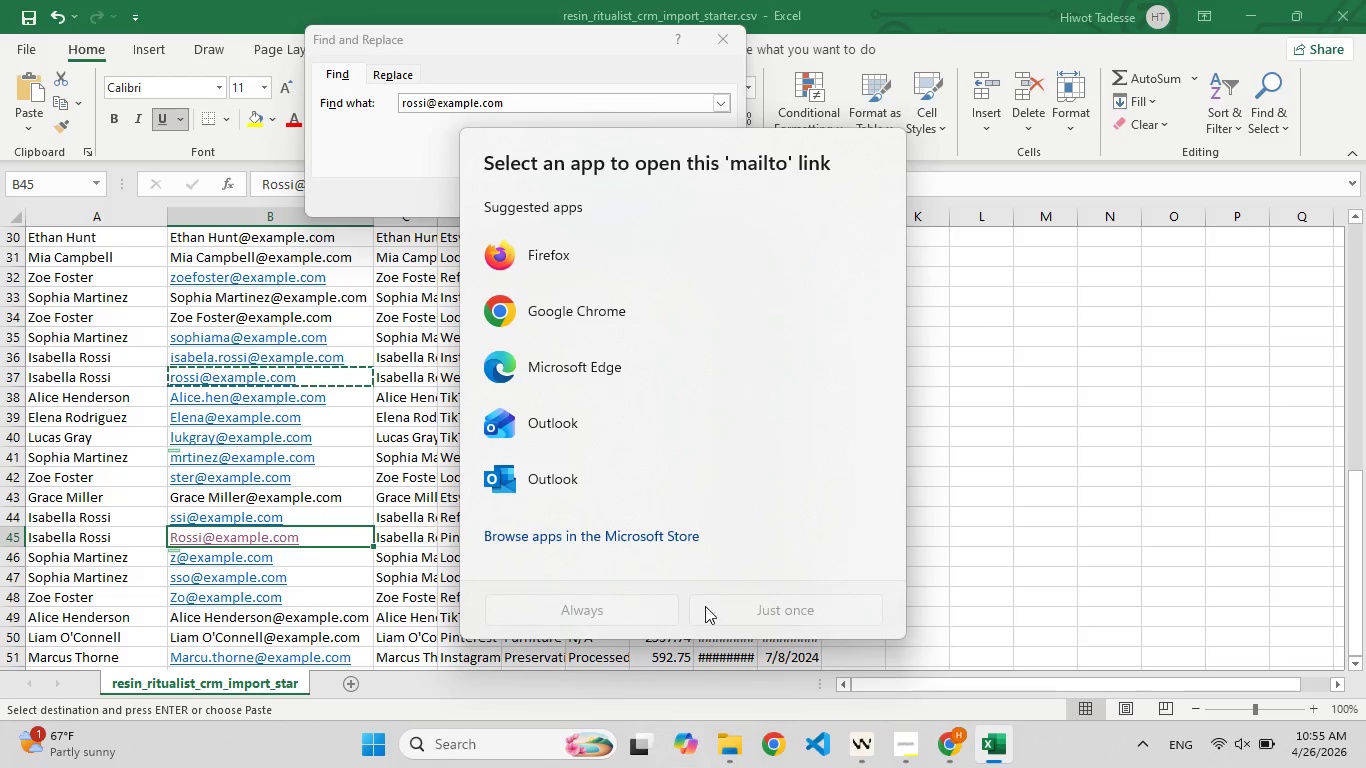 
left_click([1060, 211])
 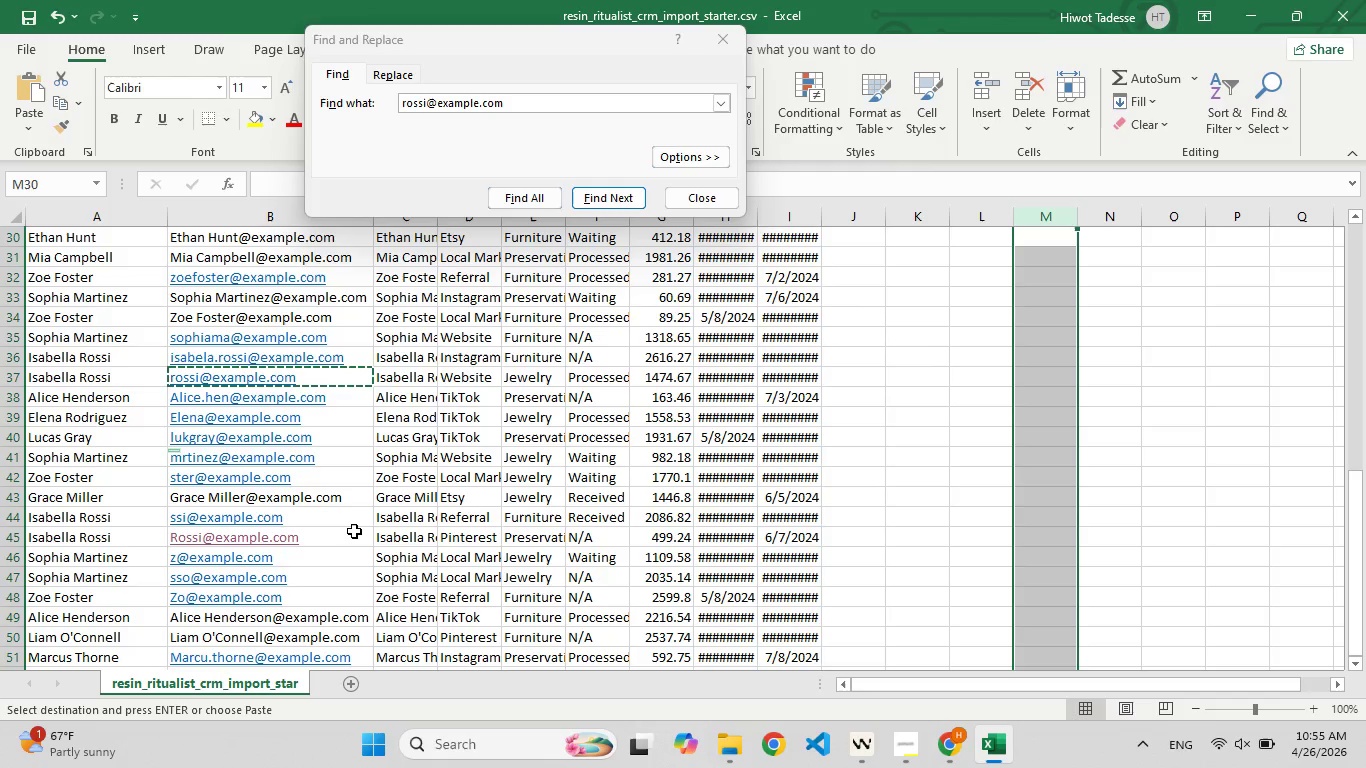 
double_click([353, 531])
 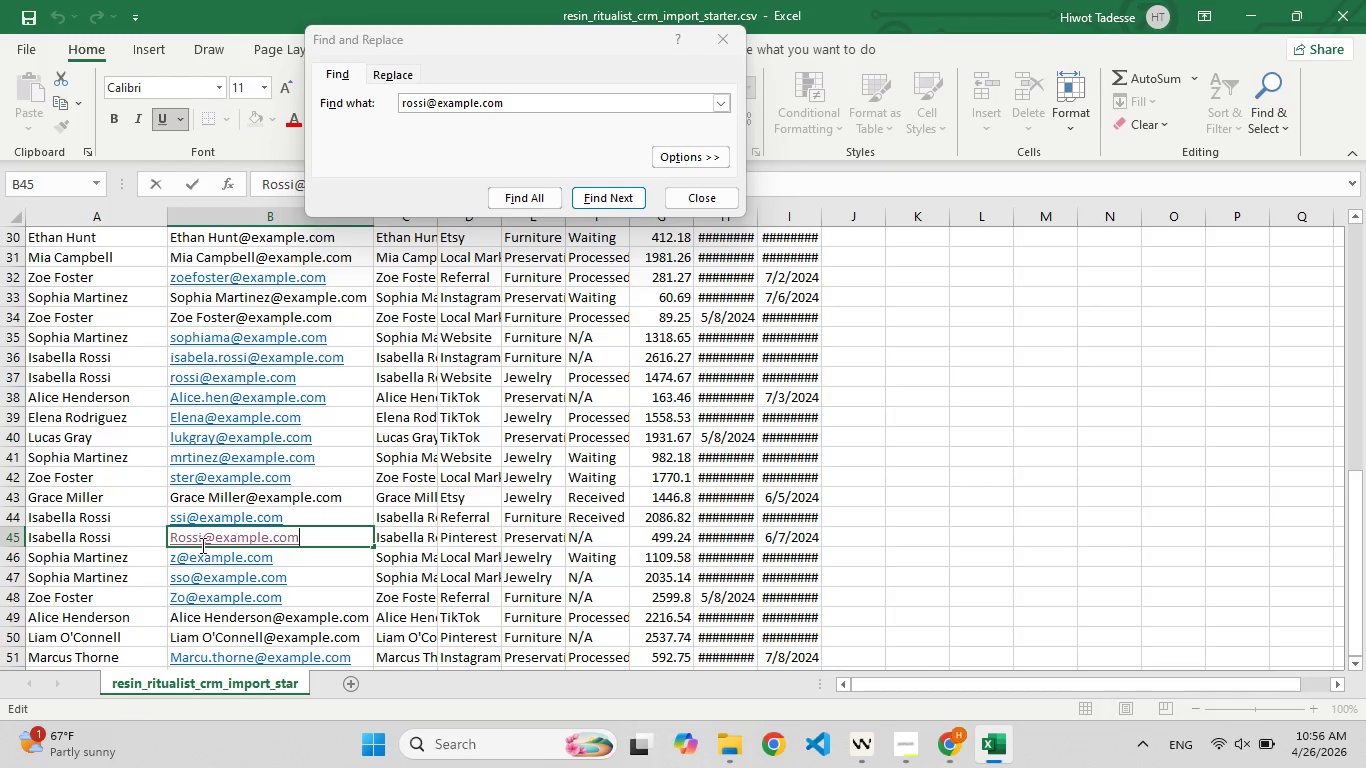 
double_click([201, 545])
 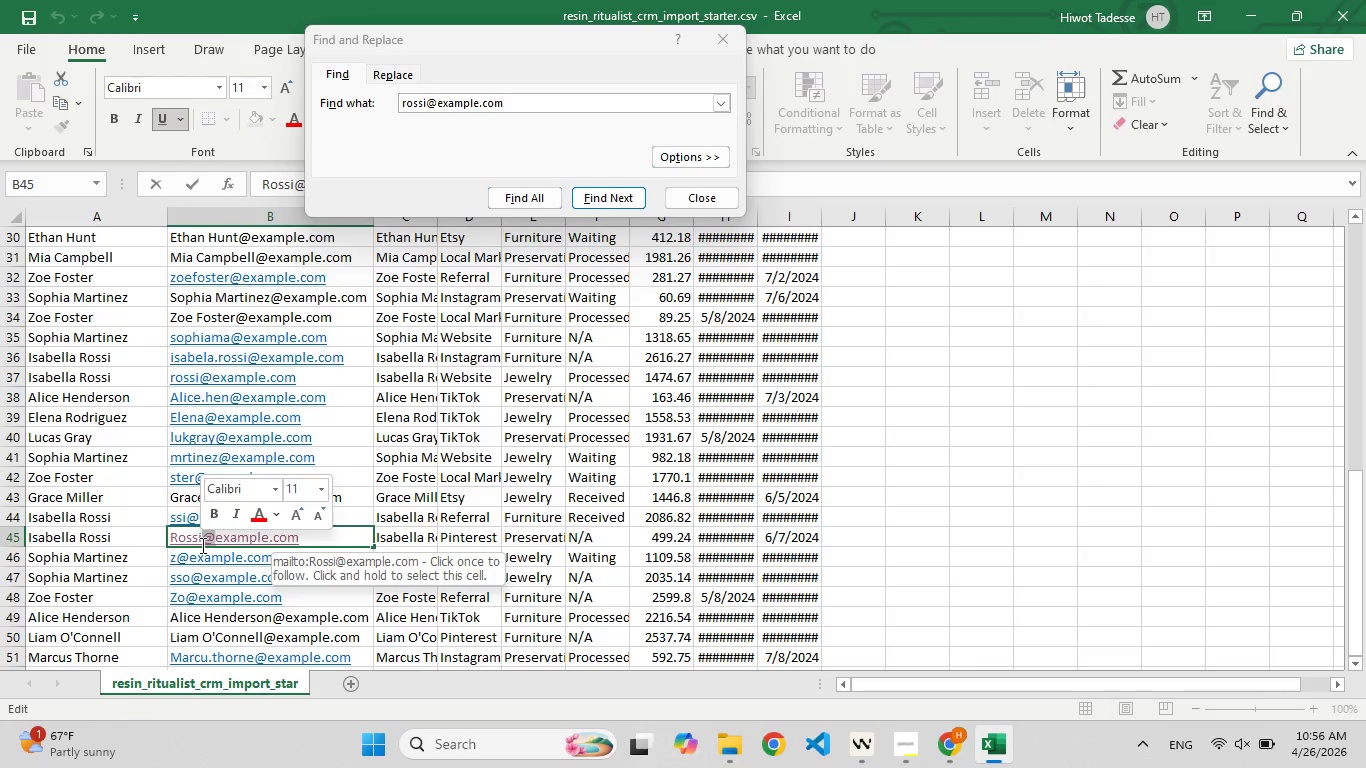 
left_click([201, 545])
 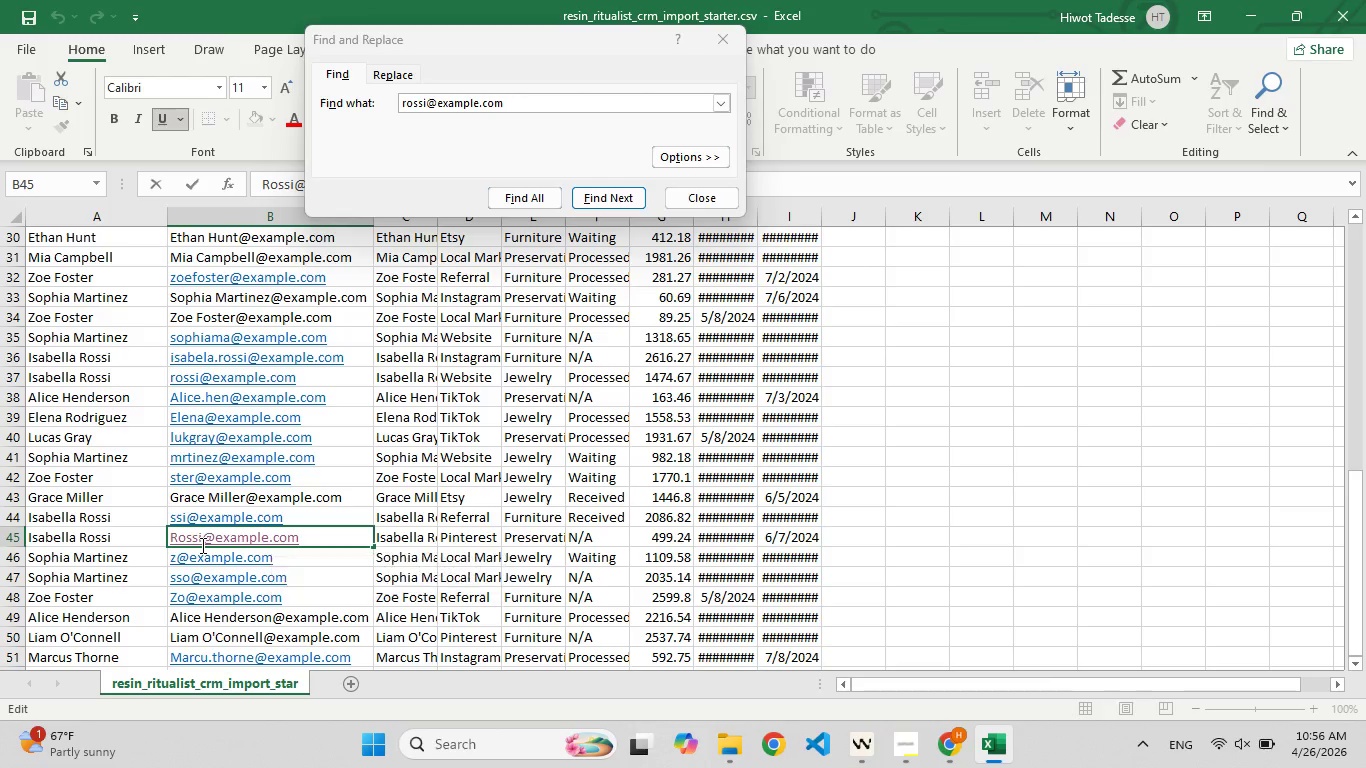 
type(na)
 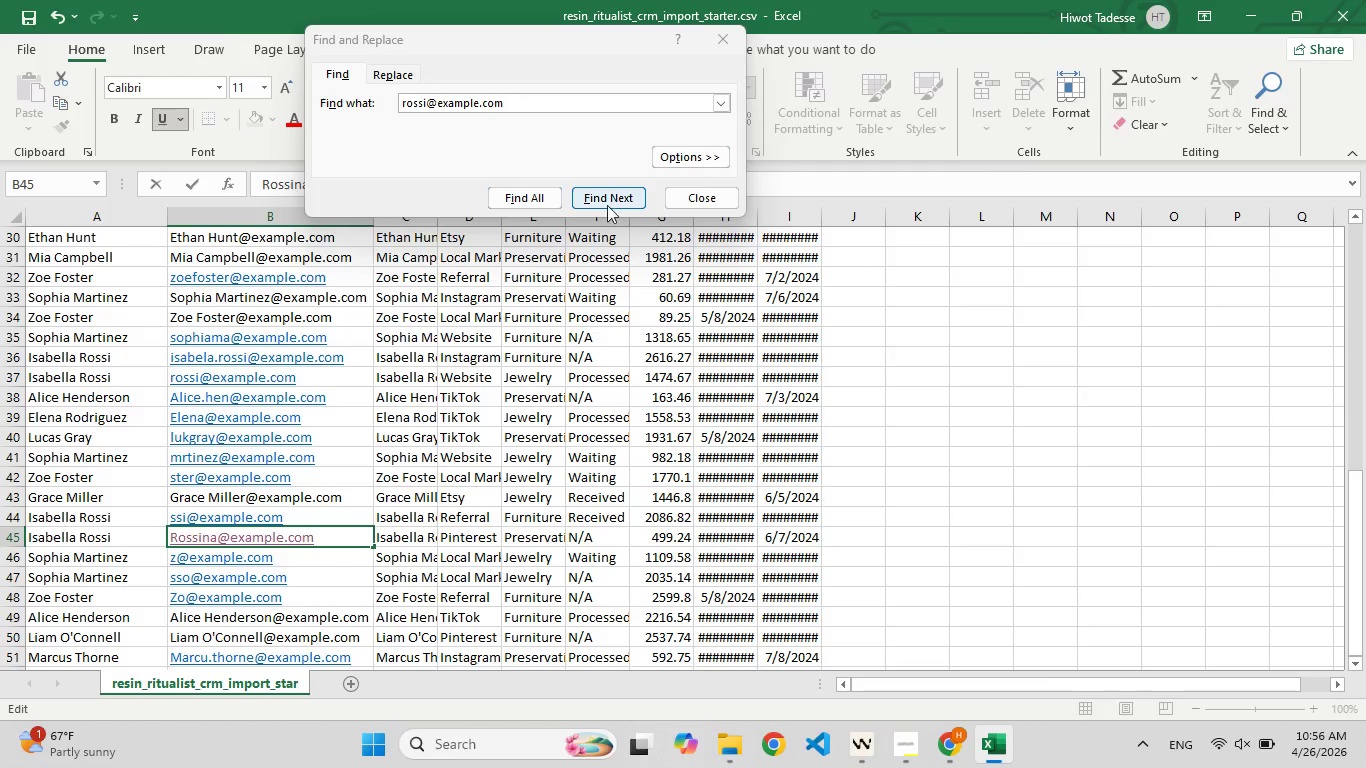 
left_click([607, 203])
 